 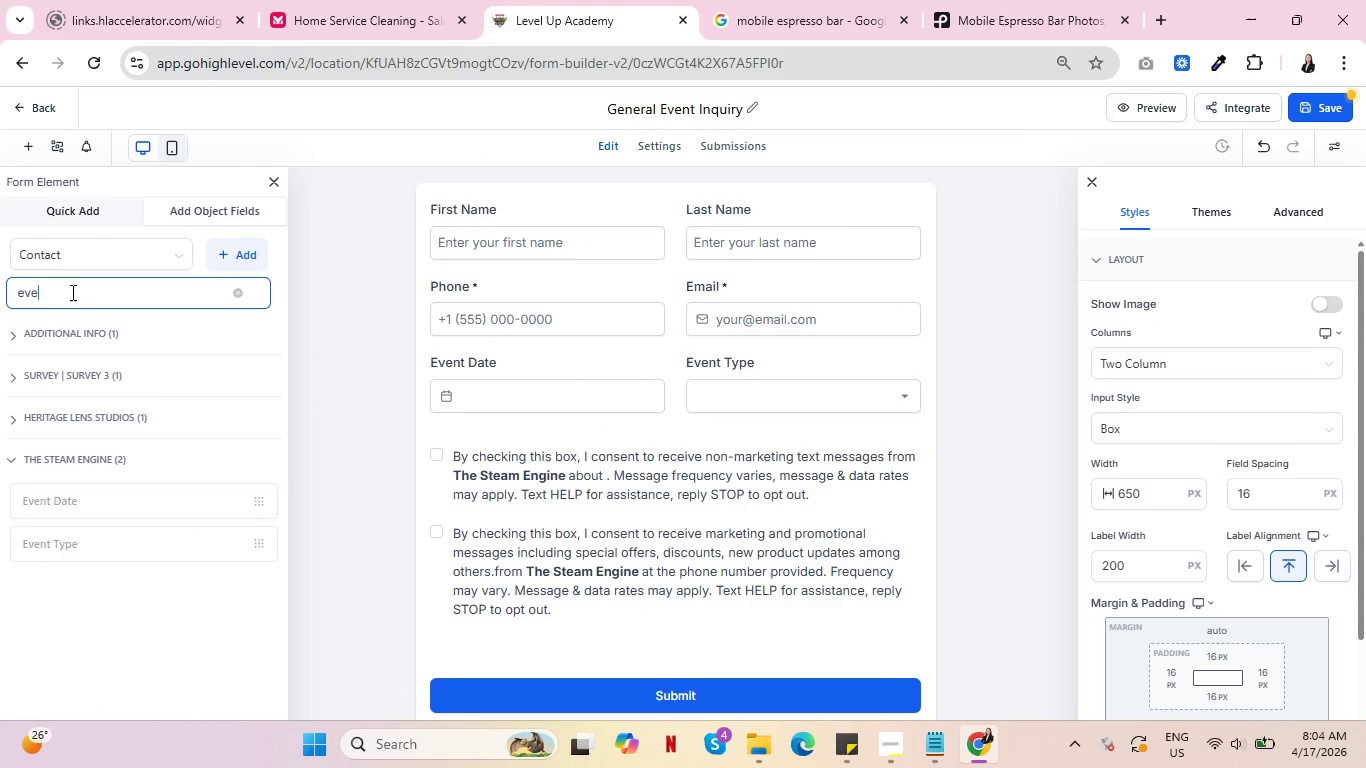 
key(Backspace)
 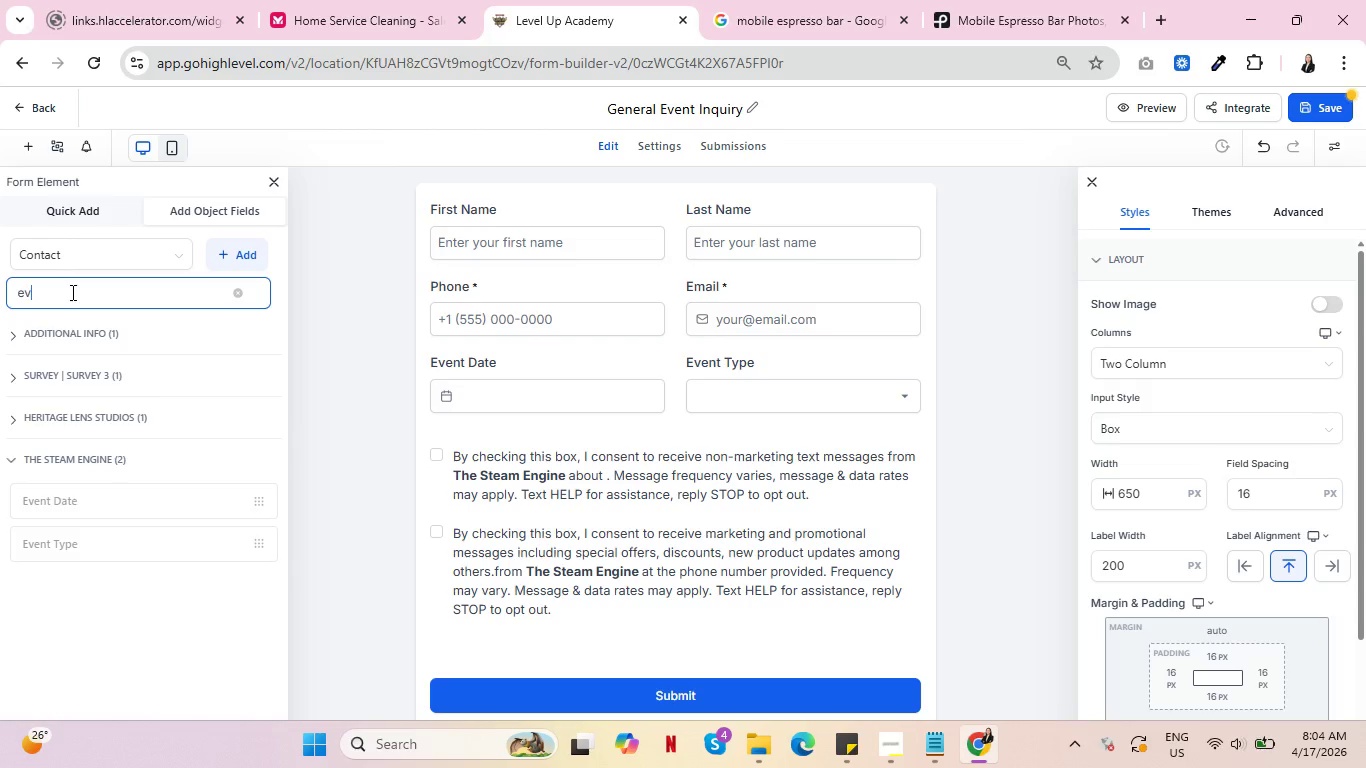 
key(Backspace)
 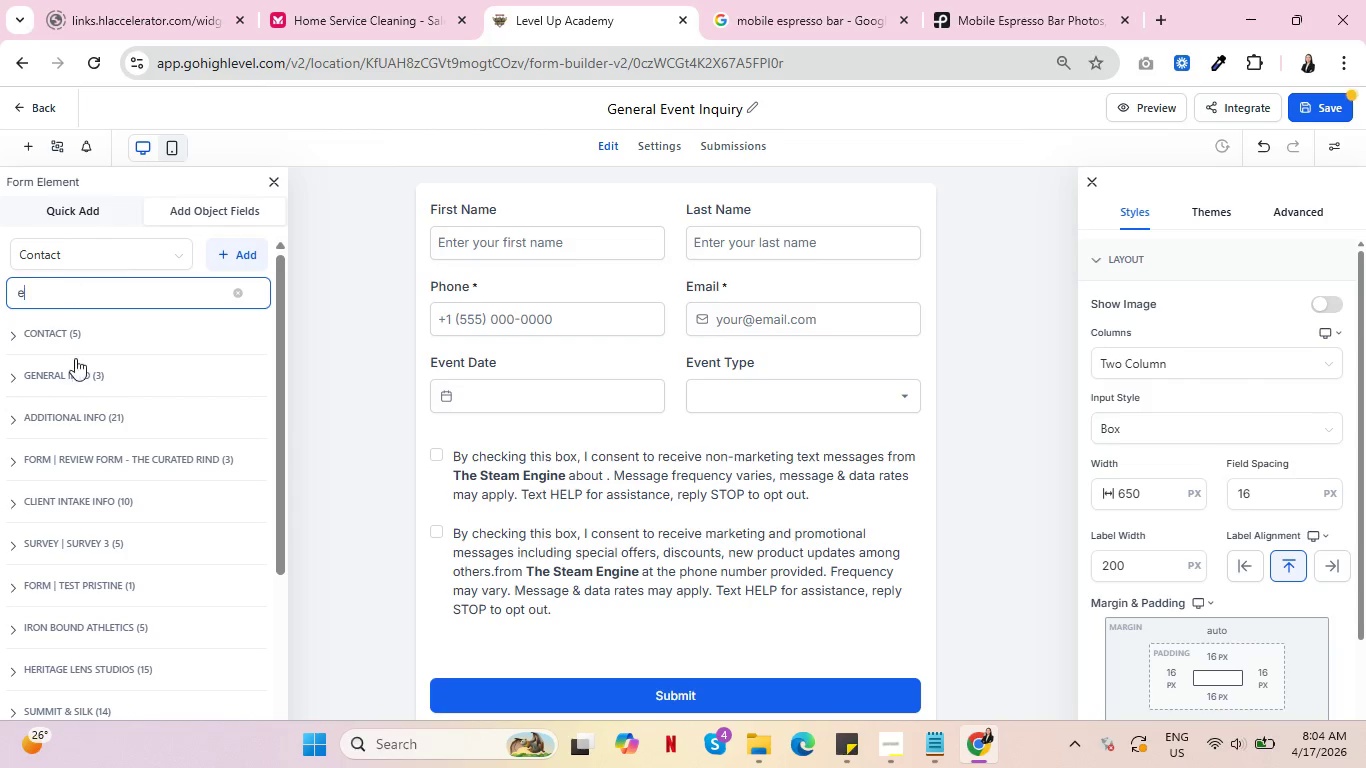 
scroll: coordinate [117, 456], scroll_direction: down, amount: 6.0
 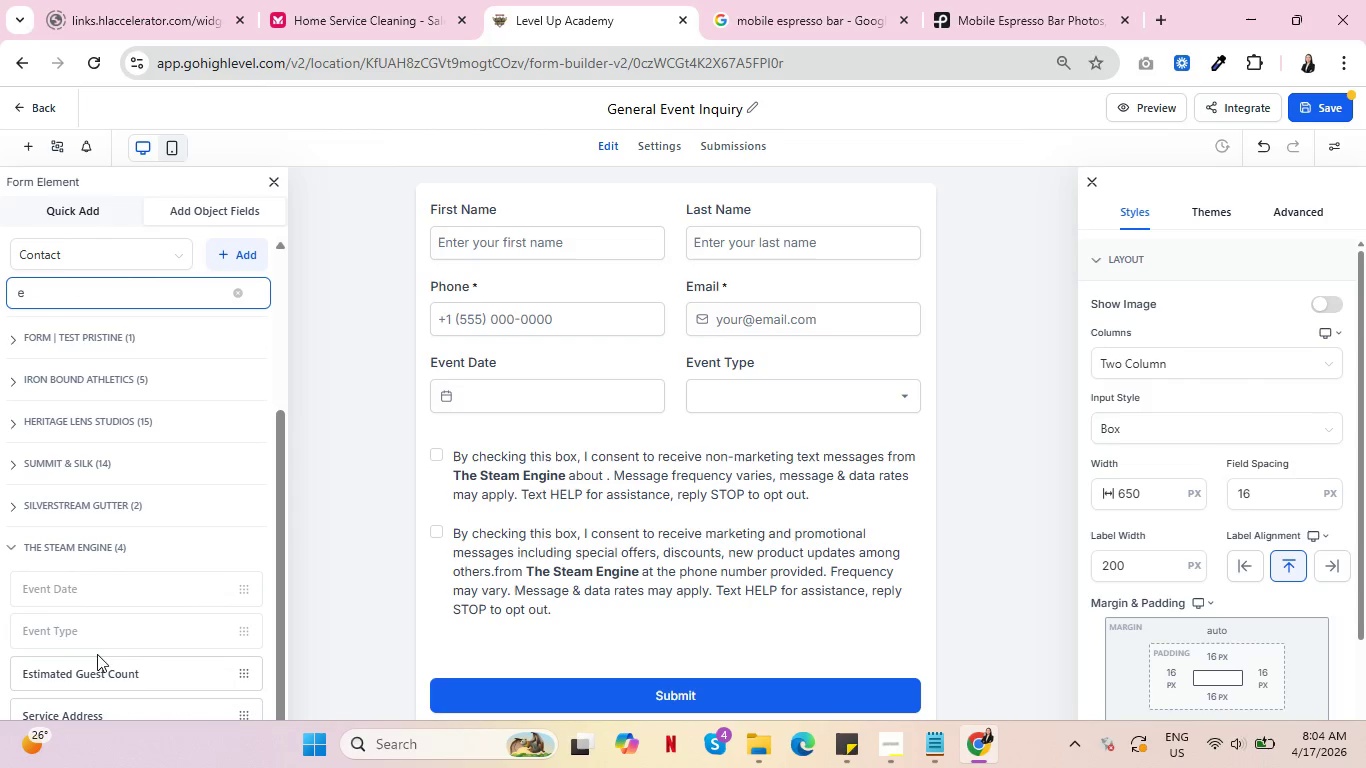 
left_click_drag(start_coordinate=[84, 664], to_coordinate=[480, 423])
 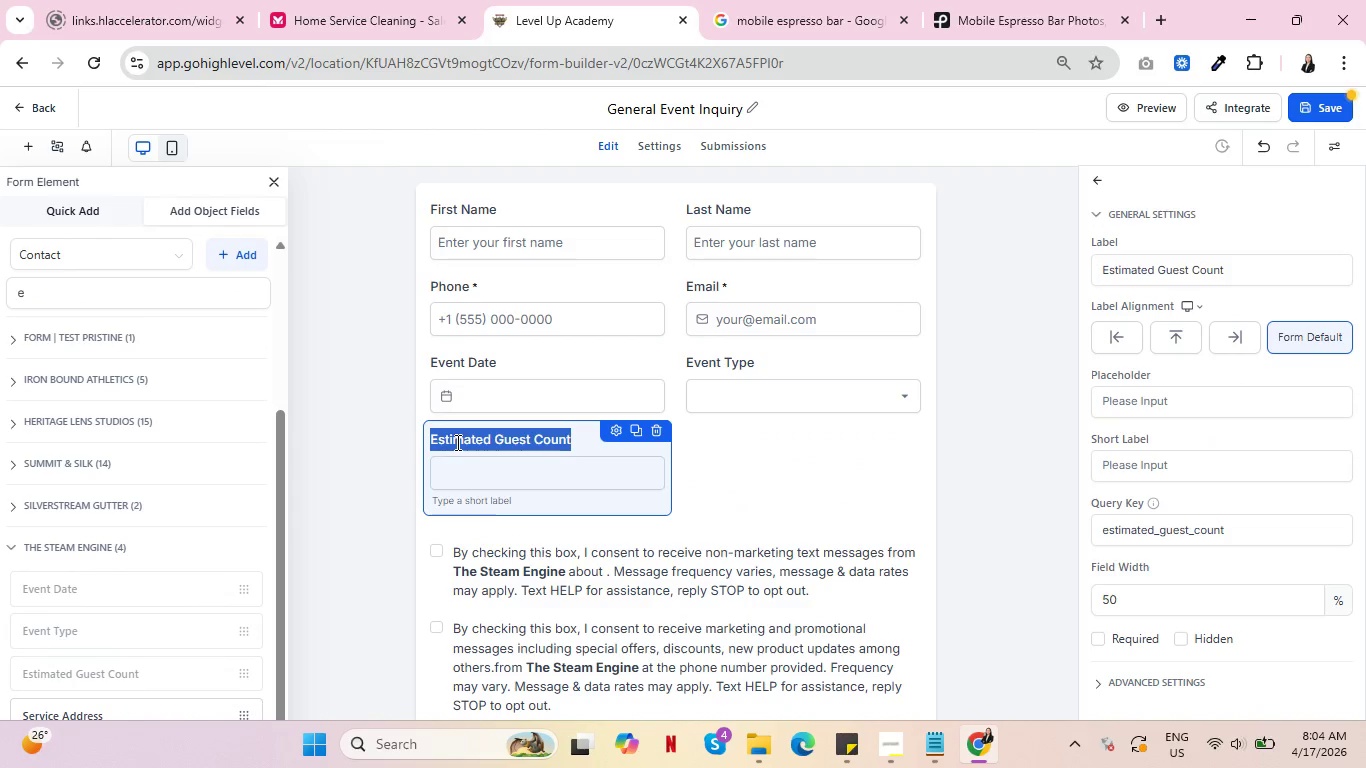 
wait(8.69)
 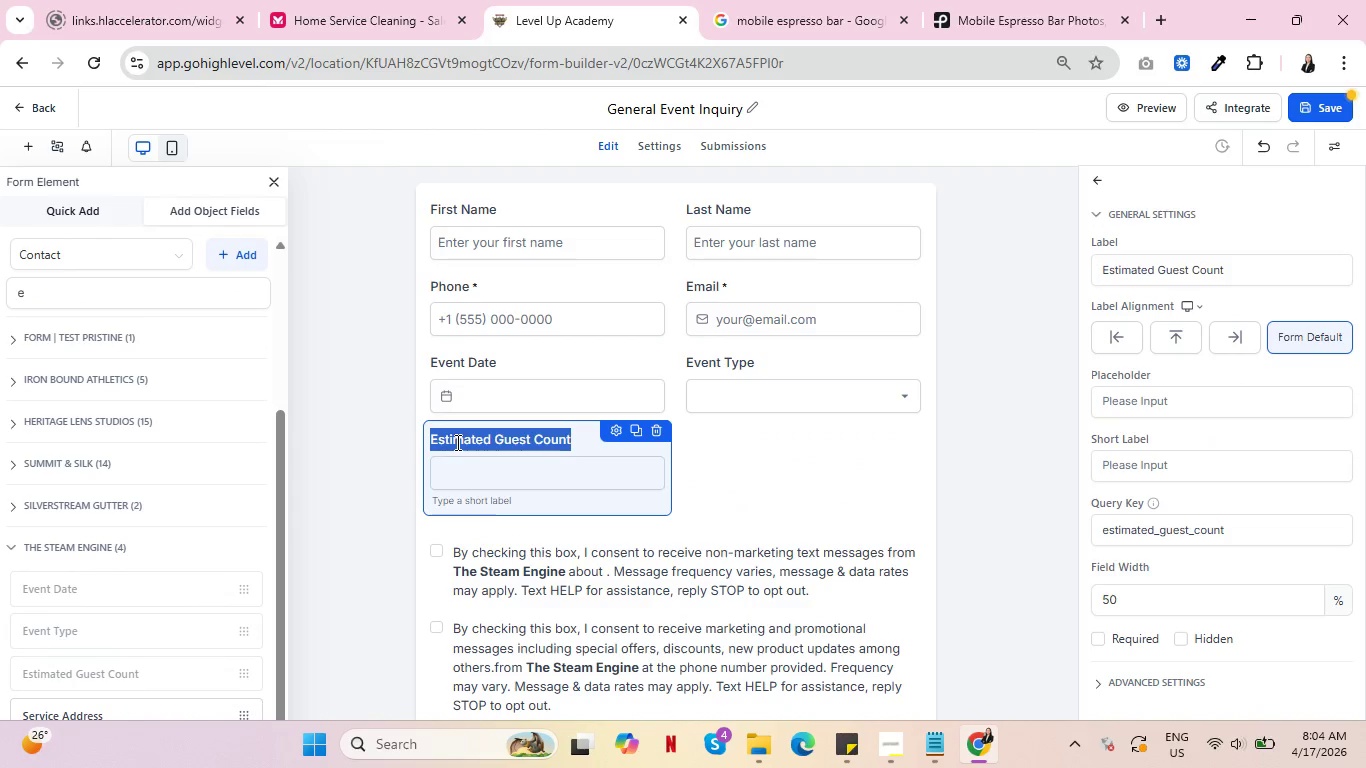 
scroll: coordinate [136, 523], scroll_direction: down, amount: 1.0
 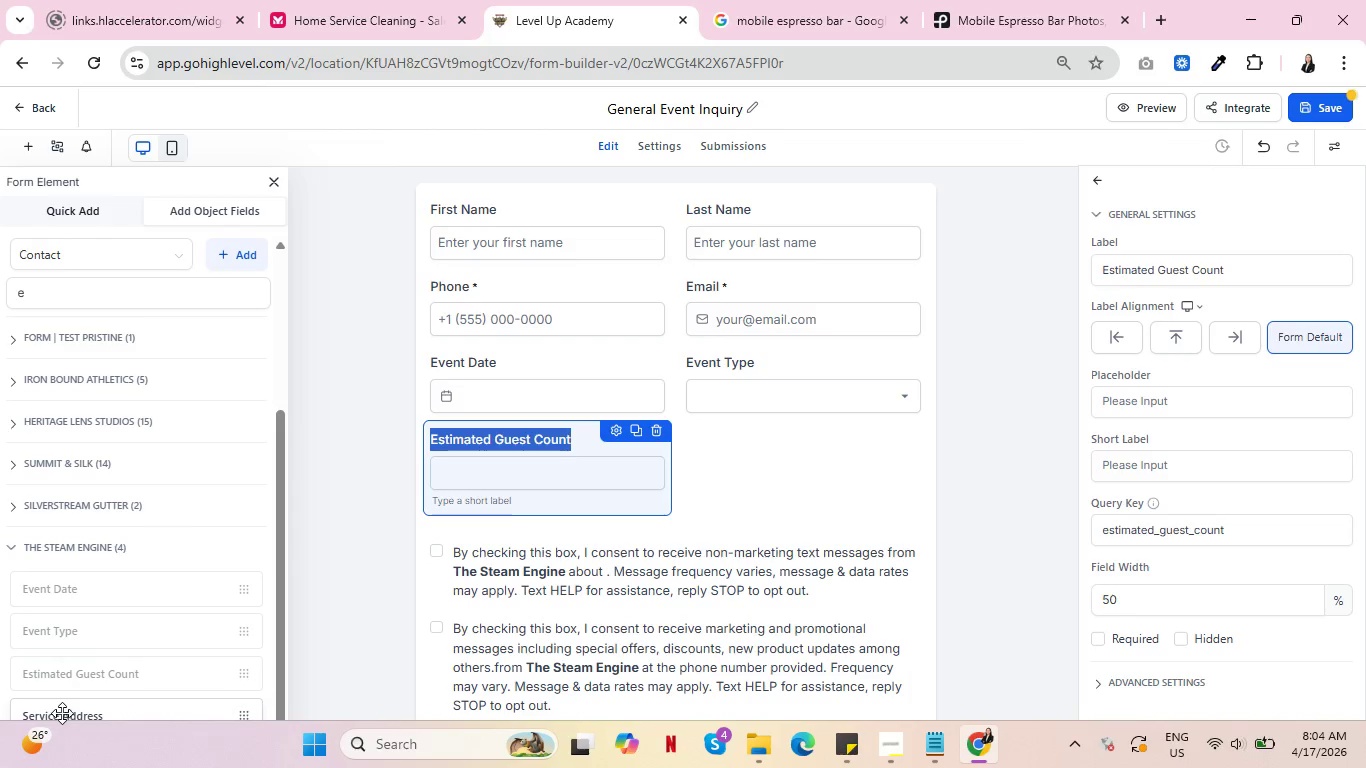 
left_click_drag(start_coordinate=[62, 713], to_coordinate=[645, 531])
 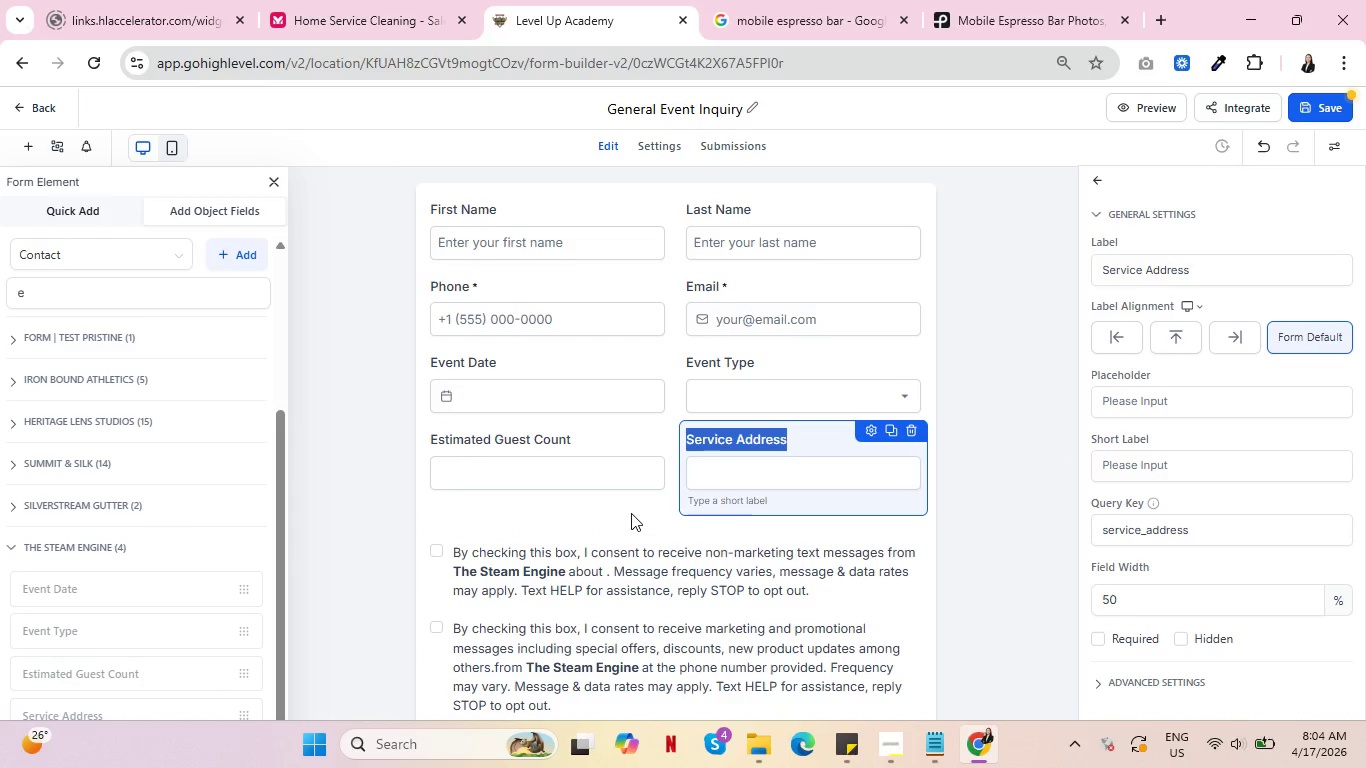 
wait(6.08)
 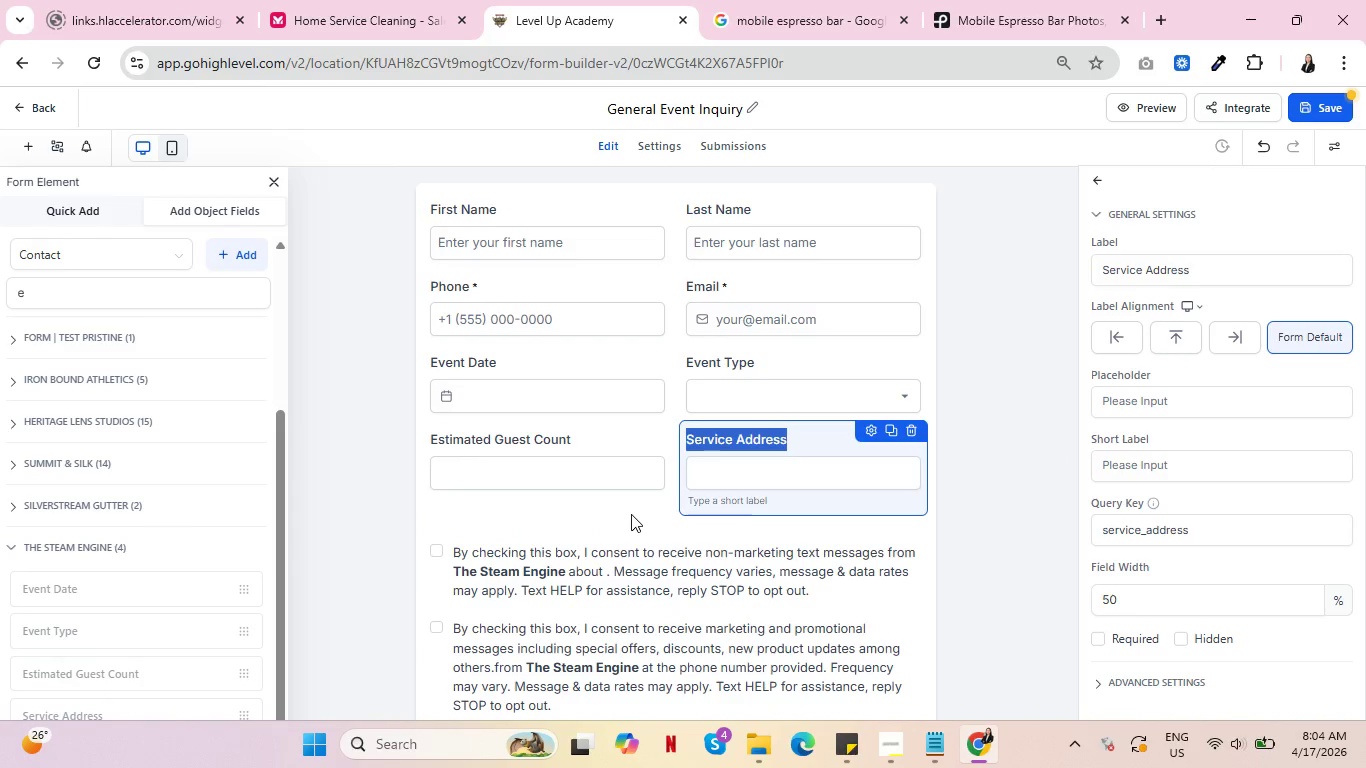 
left_click([480, 521])
 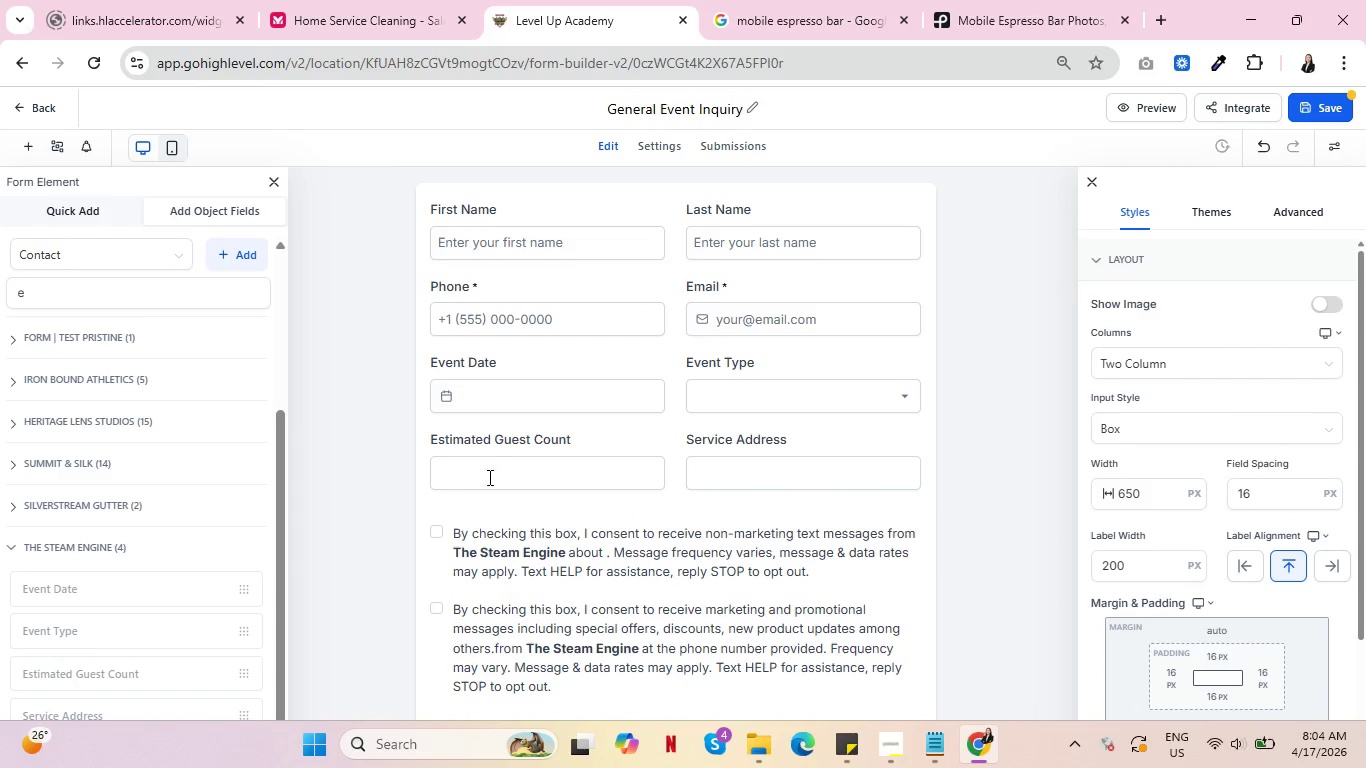 
wait(5.22)
 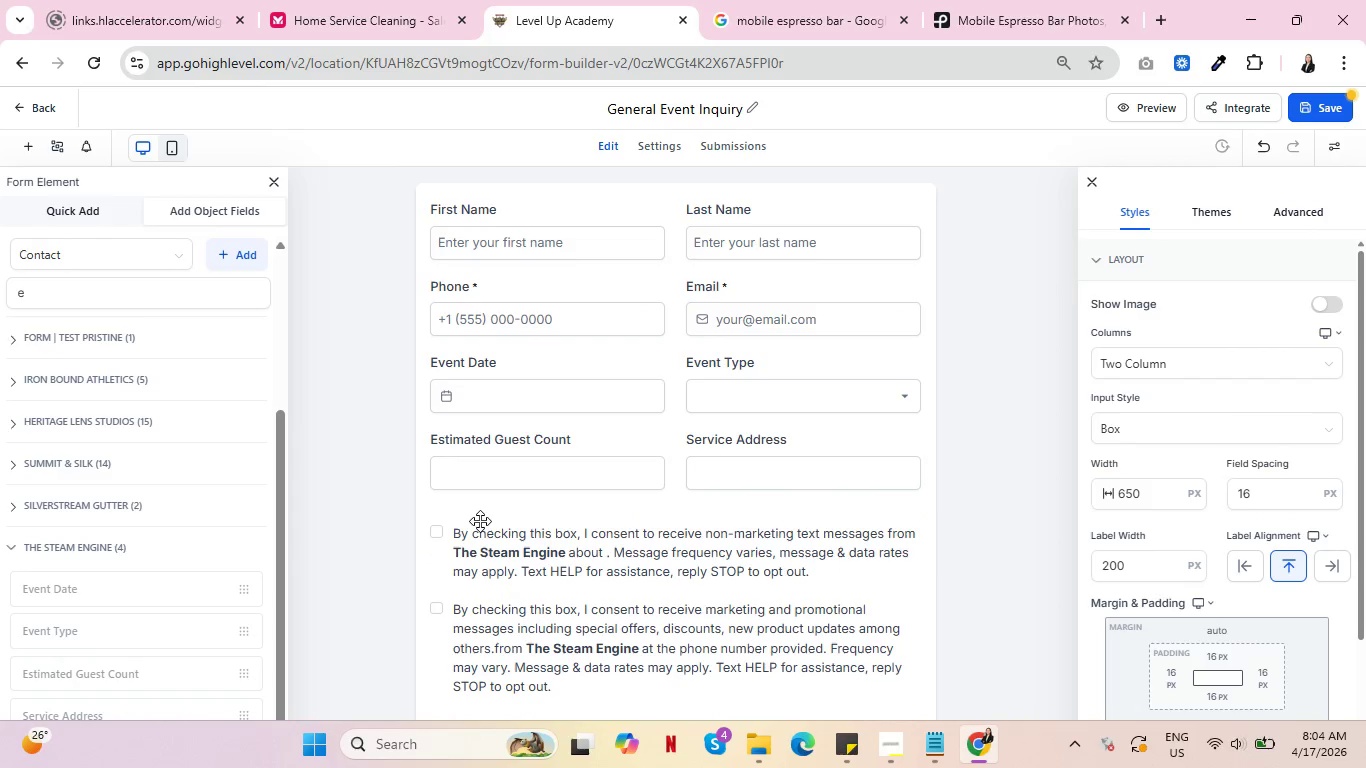 
left_click([783, 0])
 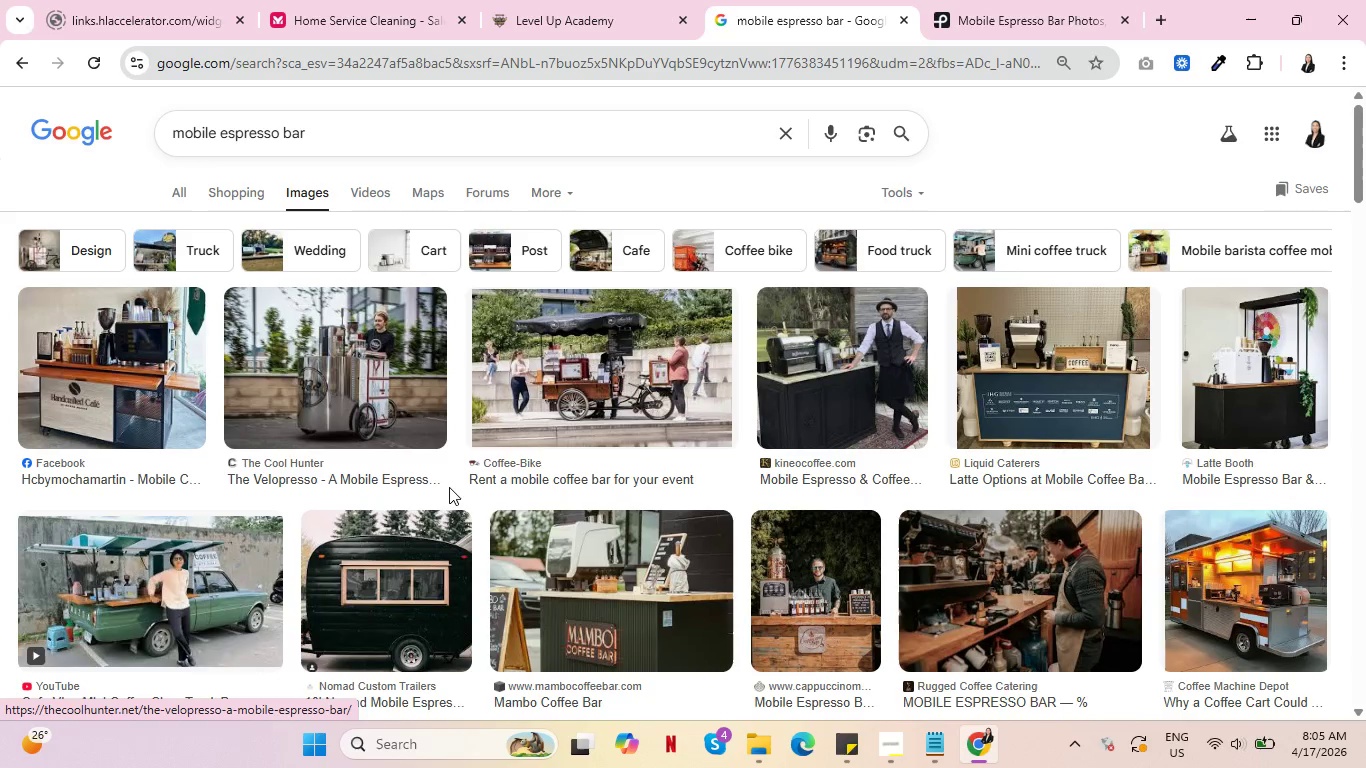 
wait(8.55)
 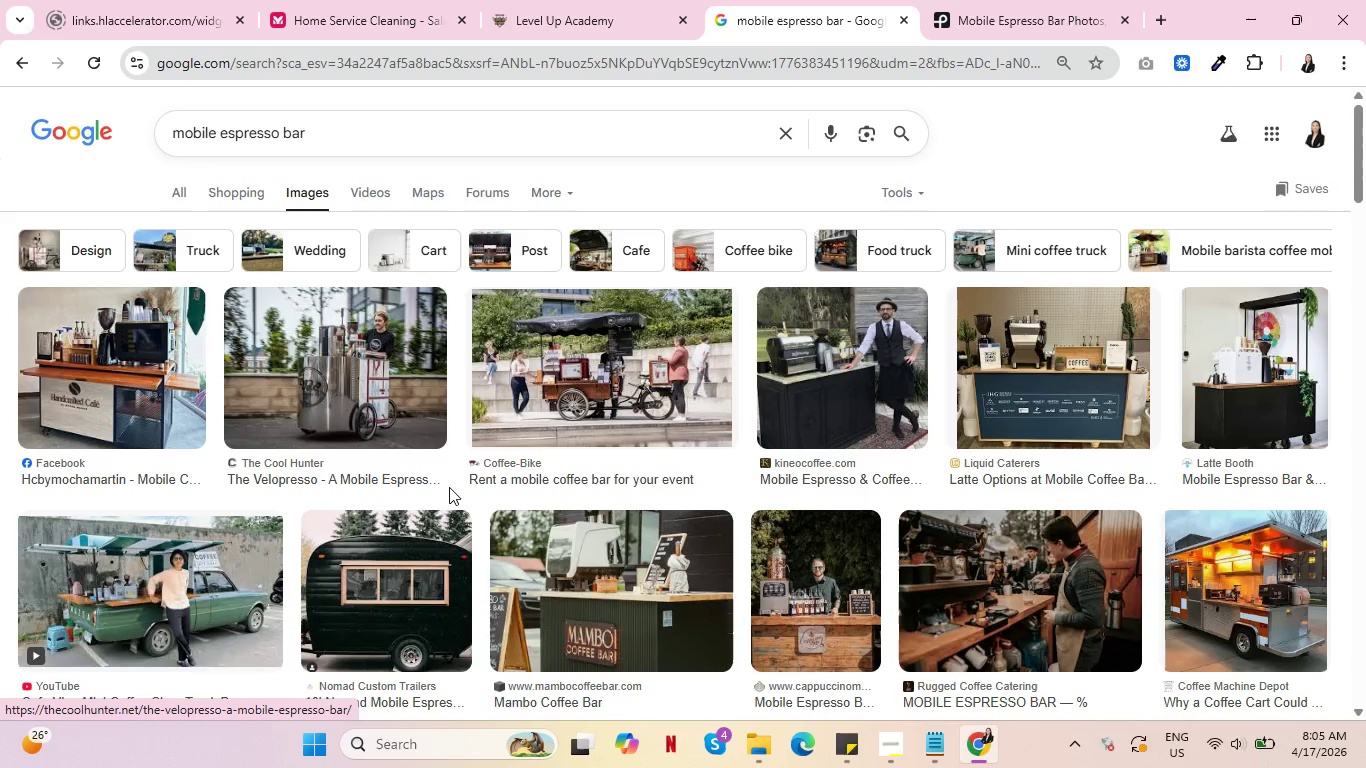 
scroll: coordinate [671, 541], scroll_direction: down, amount: 5.0
 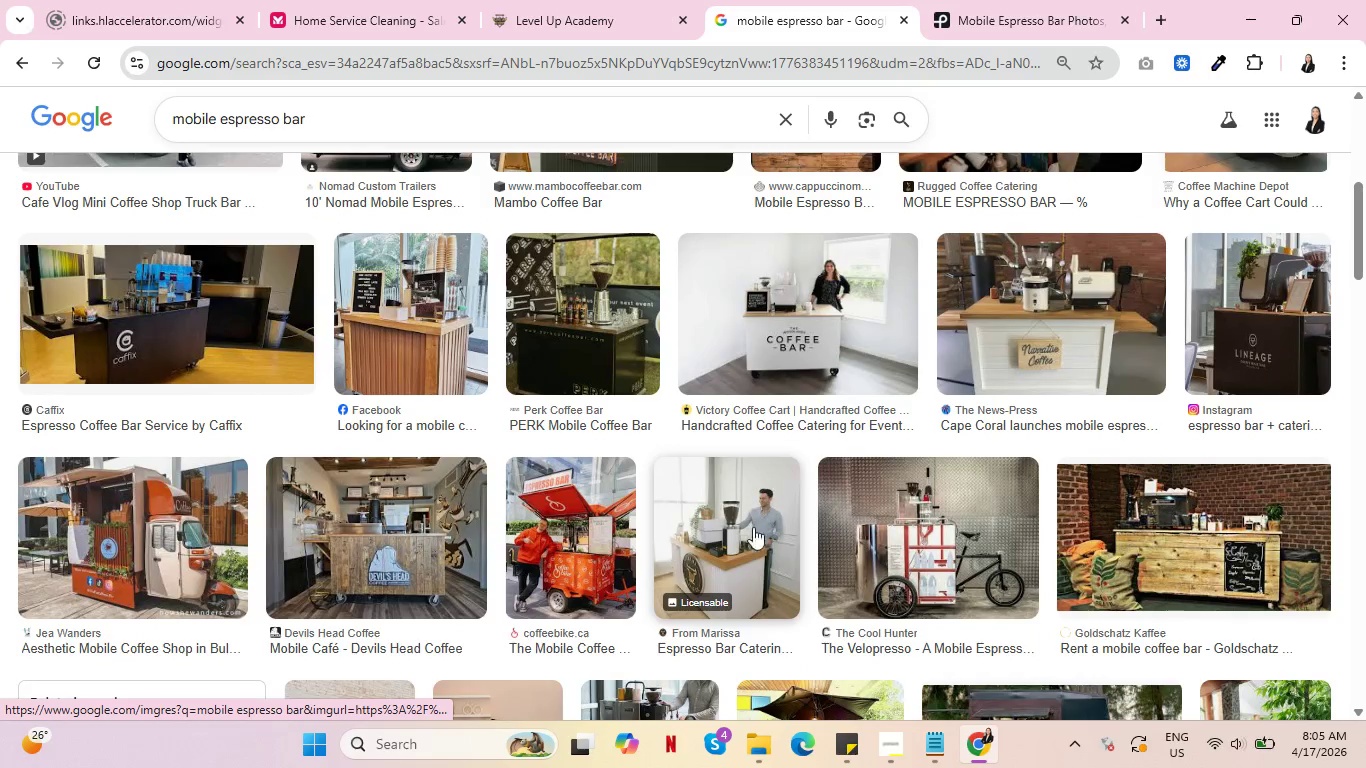 
scroll: coordinate [765, 521], scroll_direction: up, amount: 4.0
 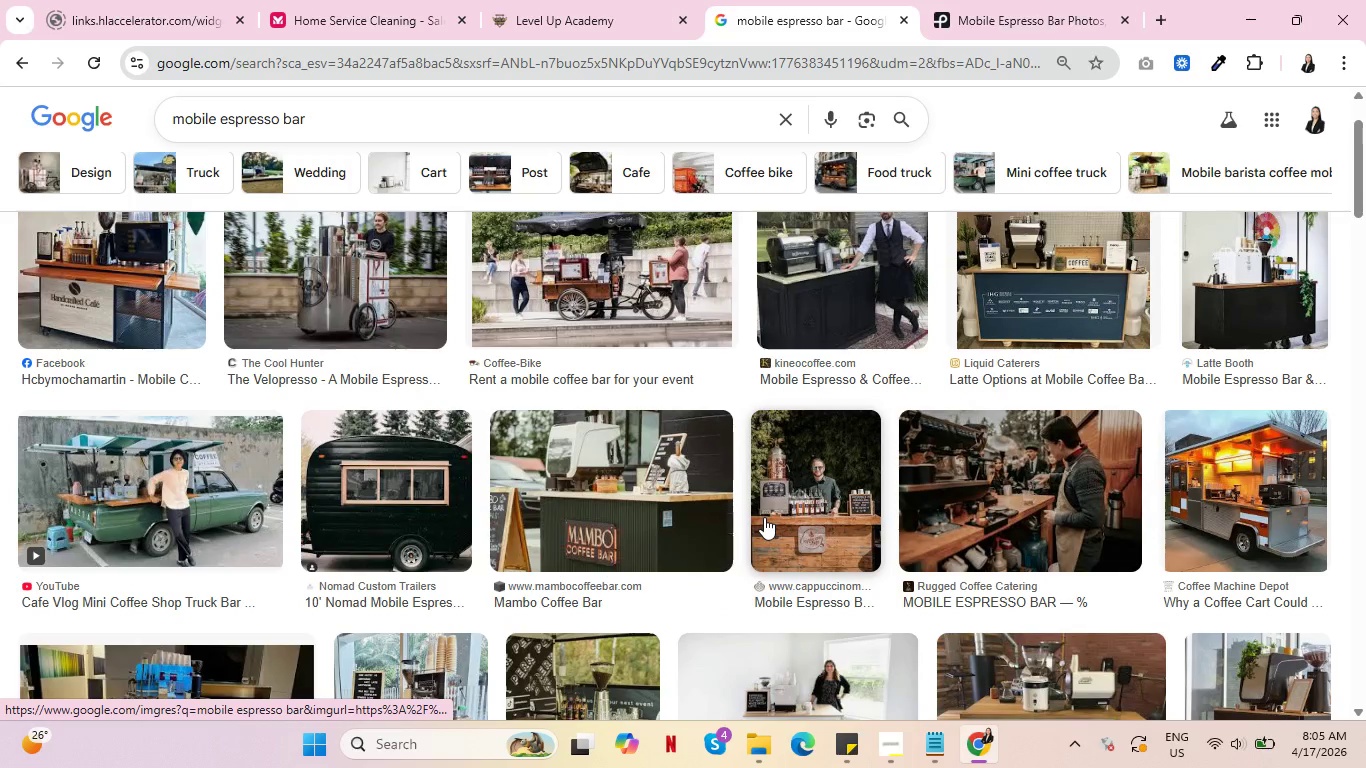 
scroll: coordinate [764, 519], scroll_direction: down, amount: 8.0
 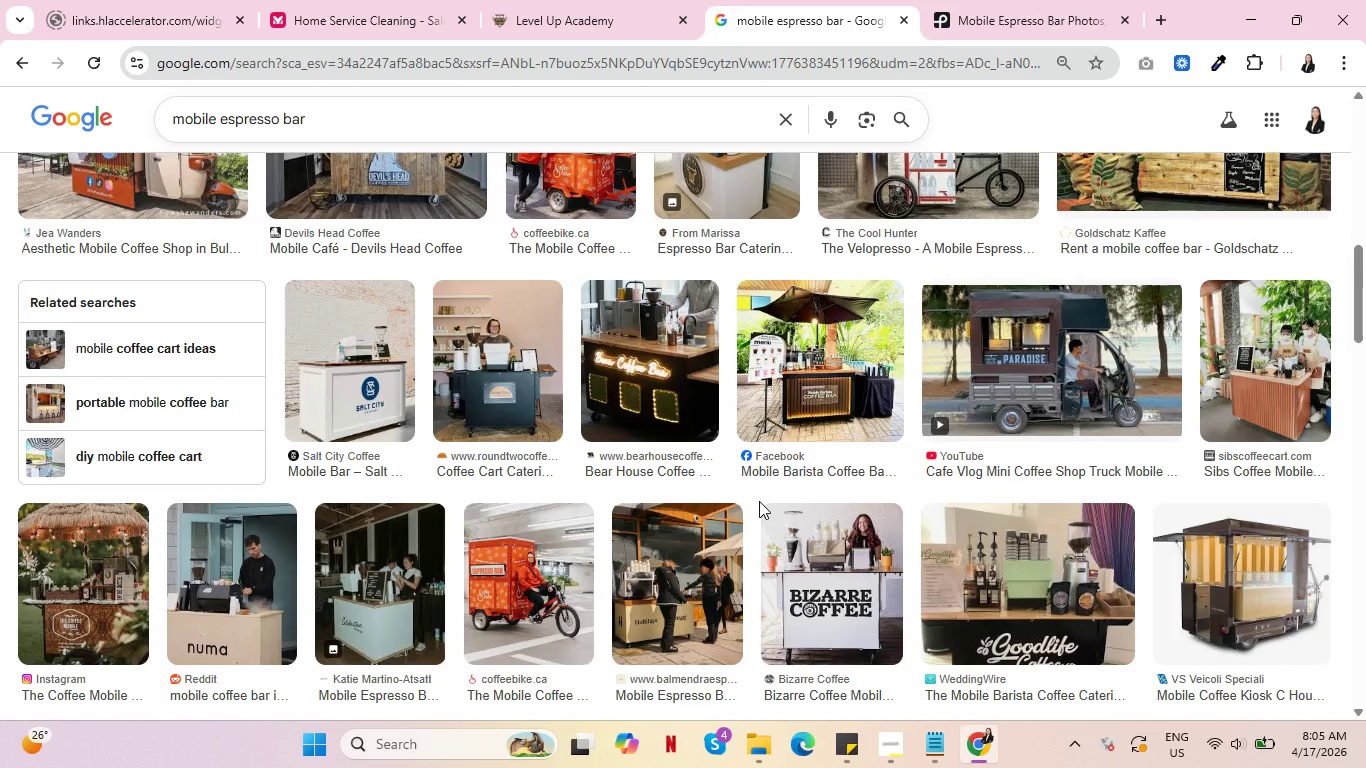 
wait(13.7)
 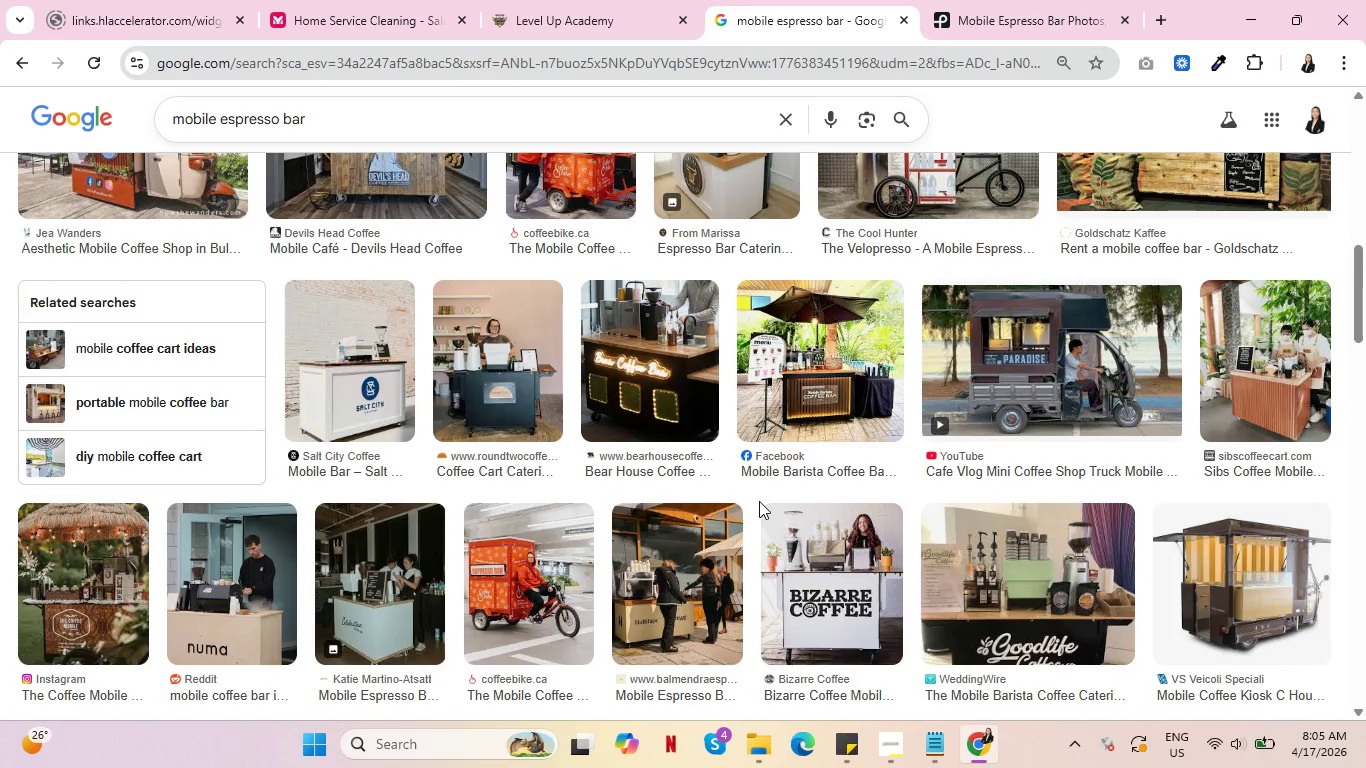 
scroll: coordinate [1093, 525], scroll_direction: down, amount: 12.0
 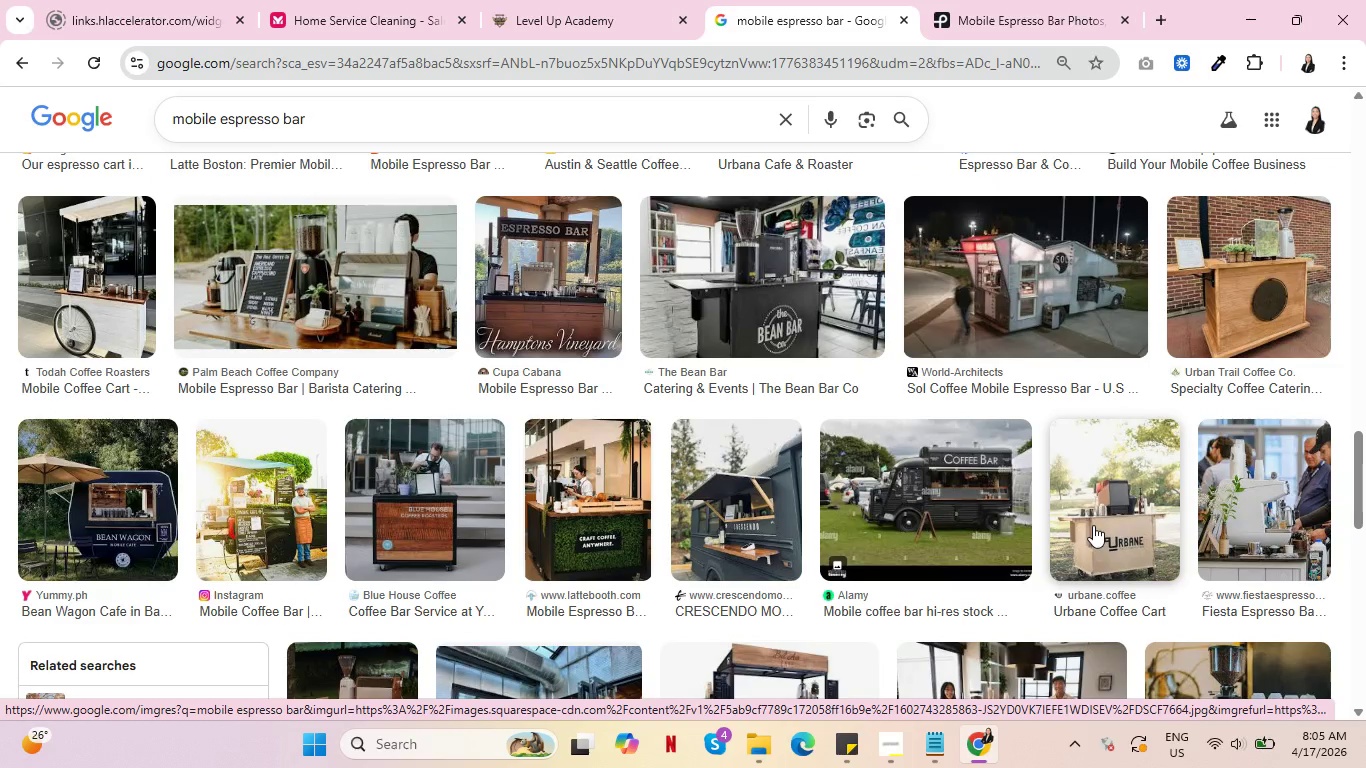 
wait(7.47)
 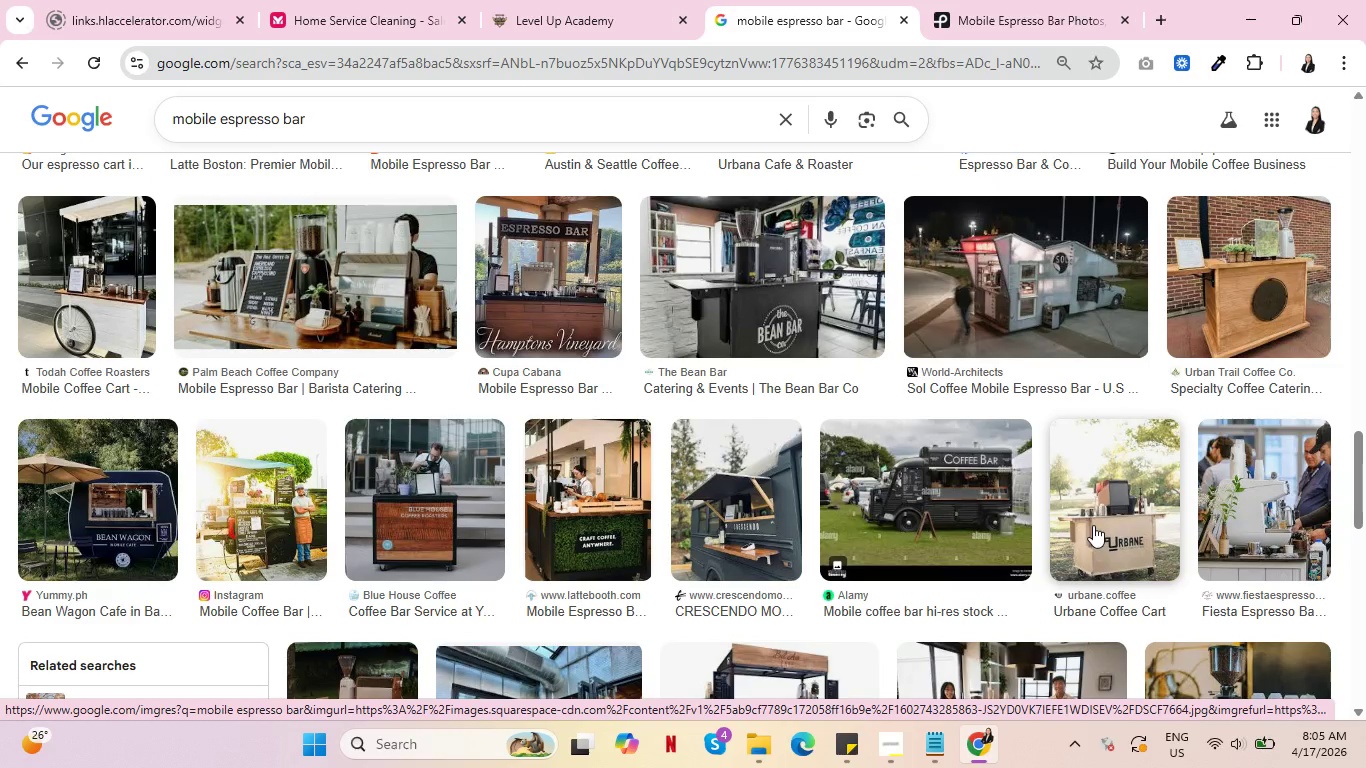 
scroll: coordinate [1092, 529], scroll_direction: down, amount: 6.0
 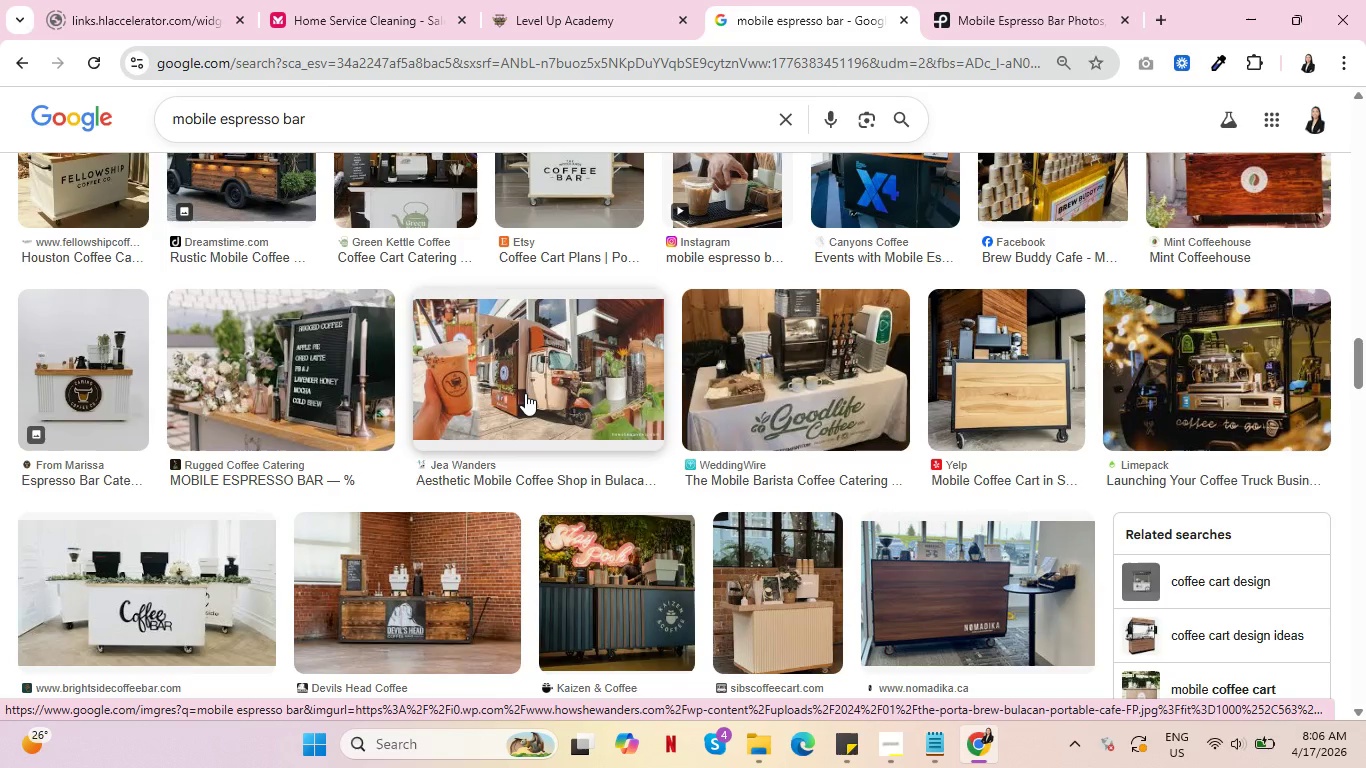 
wait(18.91)
 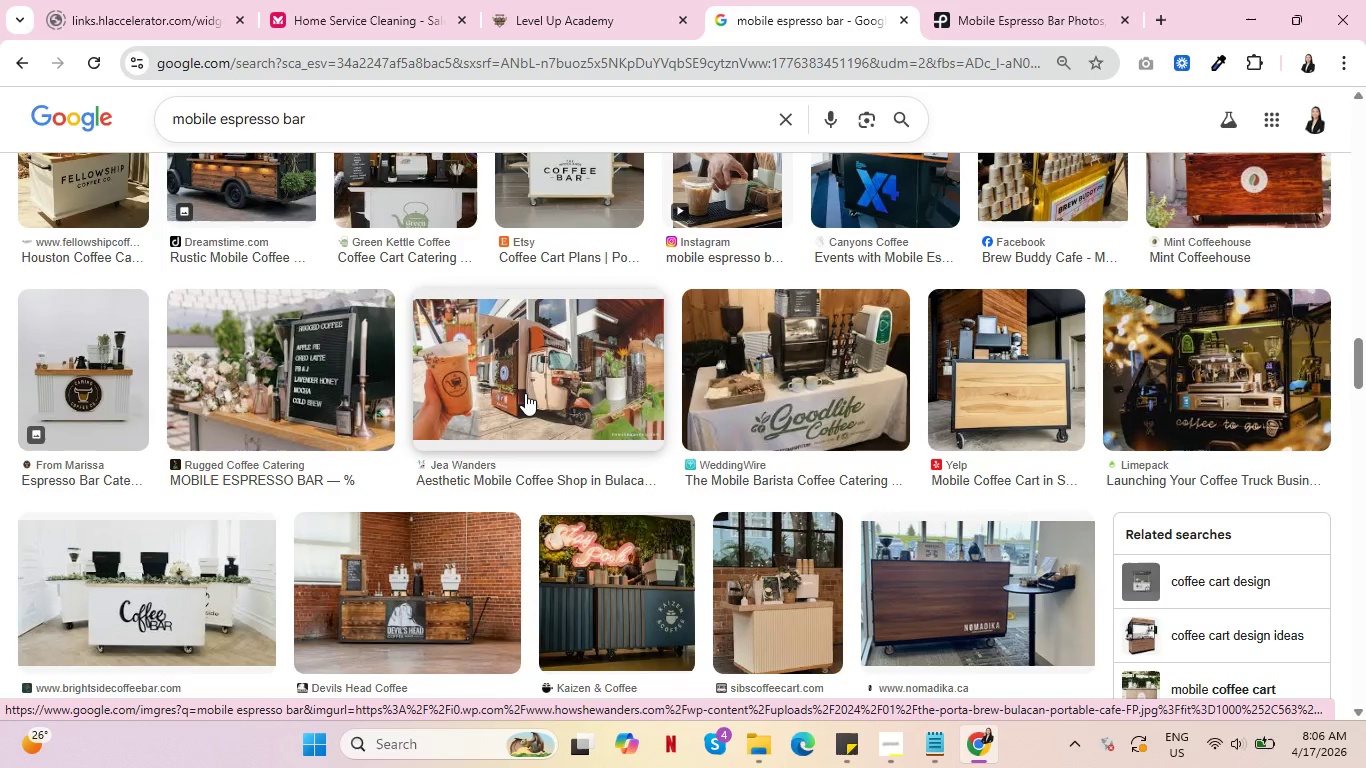 
left_click([263, 393])
 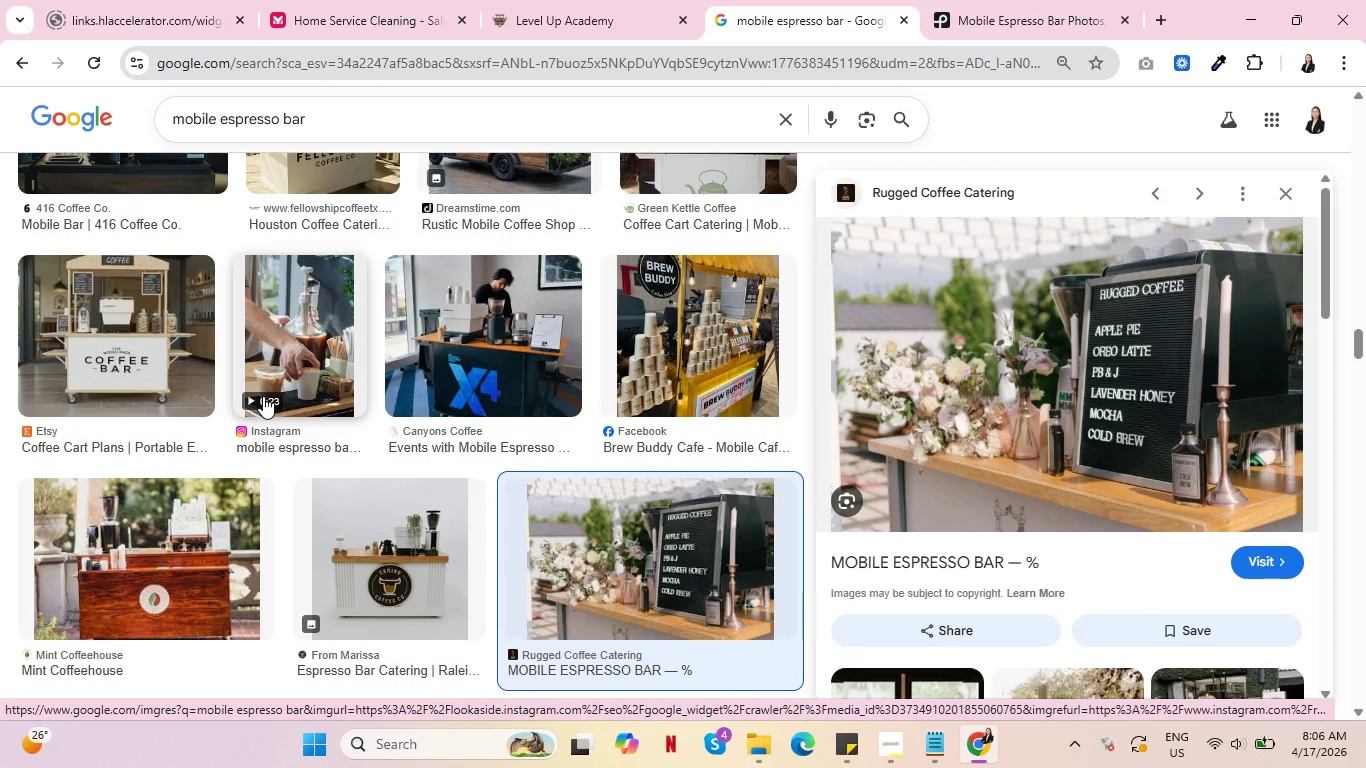 
wait(10.22)
 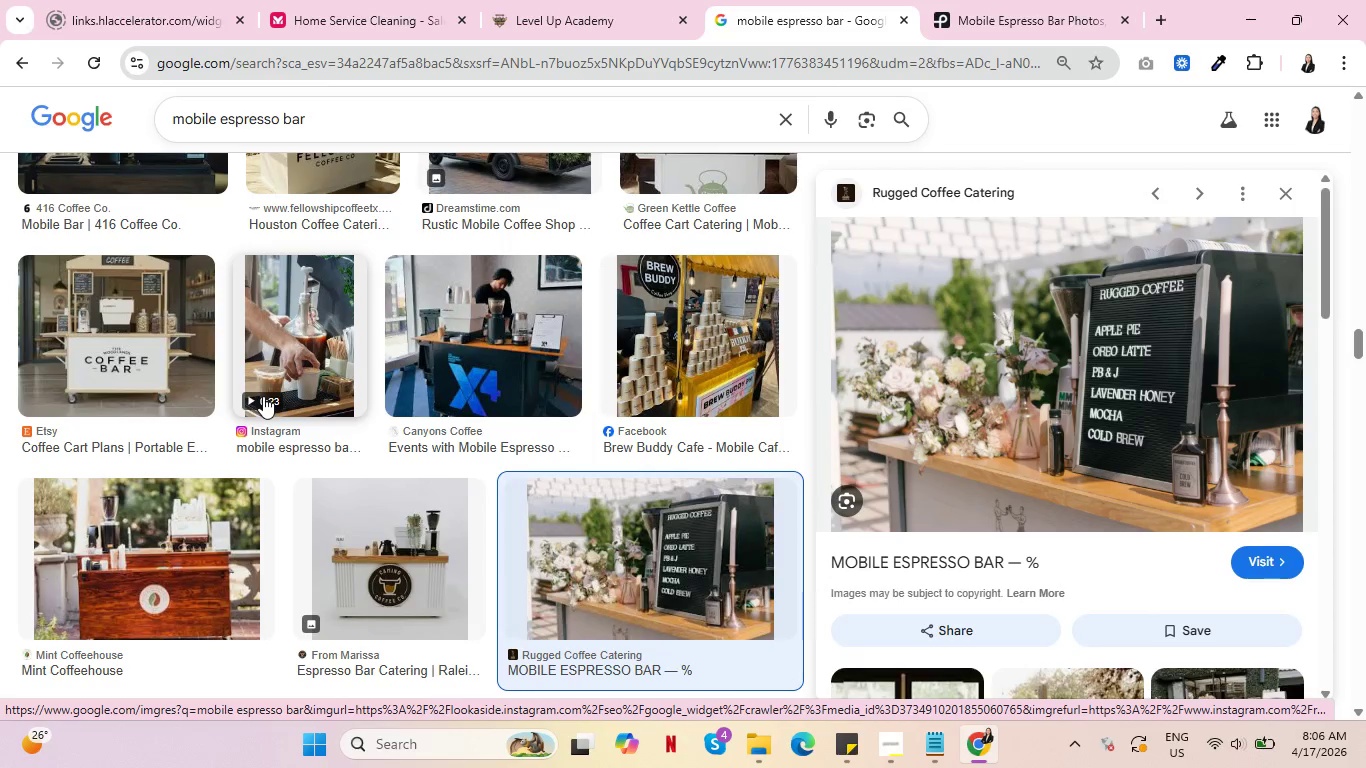 
scroll: coordinate [1181, 409], scroll_direction: down, amount: 3.0
 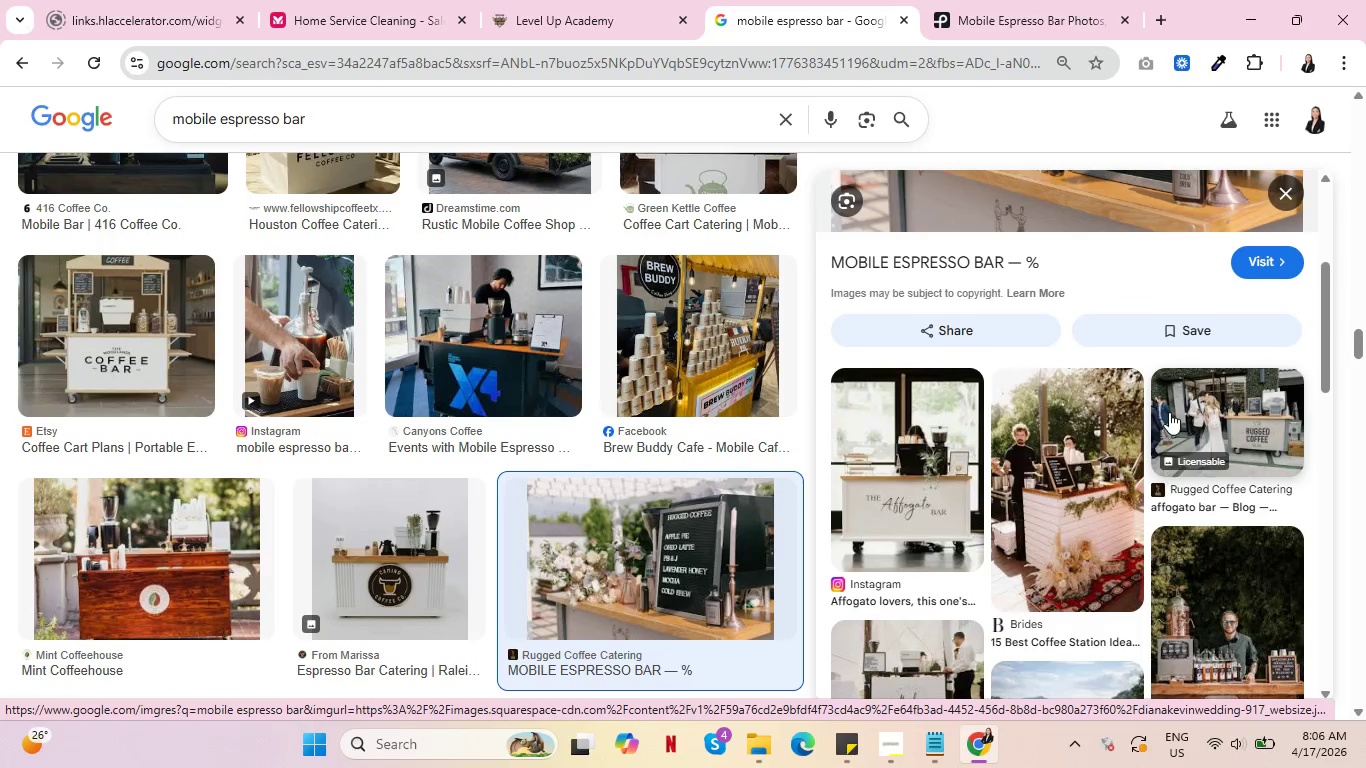 
mouse_move([1164, 388])
 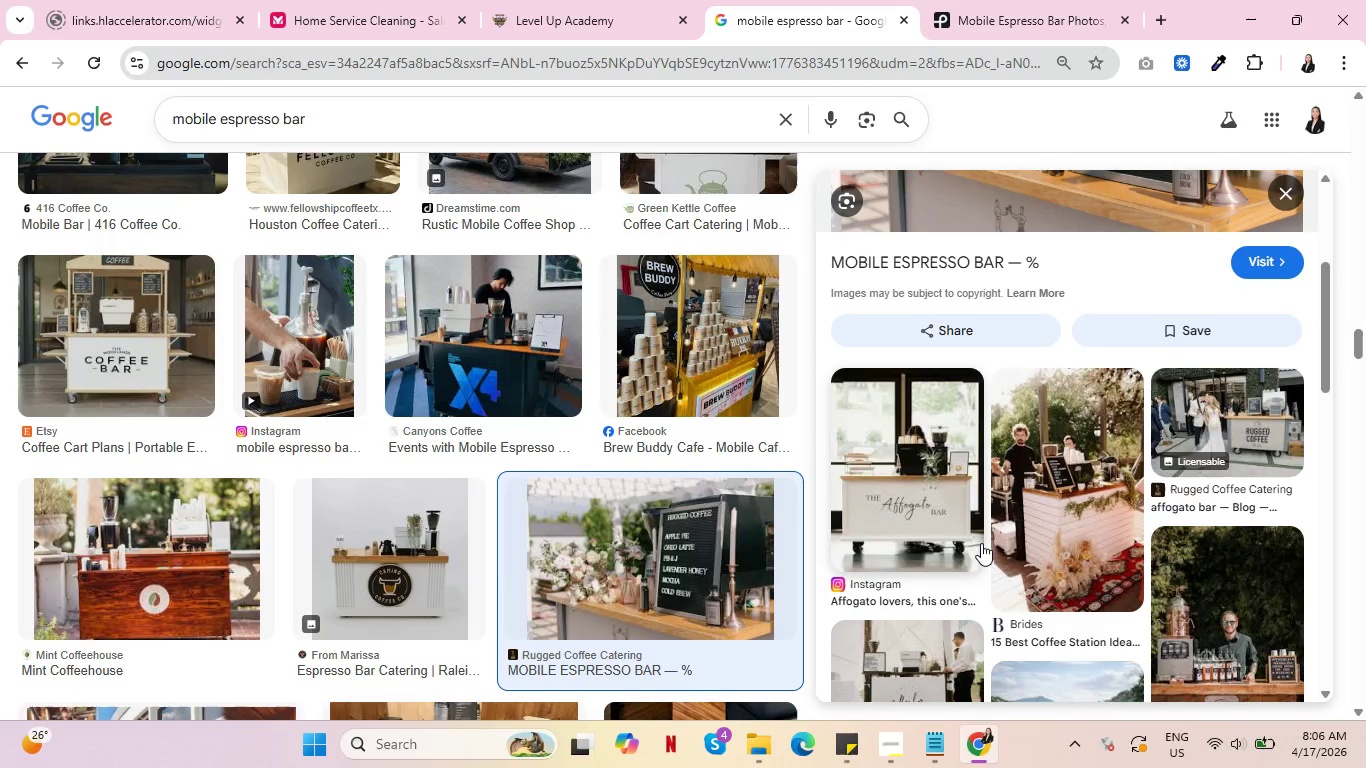 
scroll: coordinate [978, 519], scroll_direction: down, amount: 7.0
 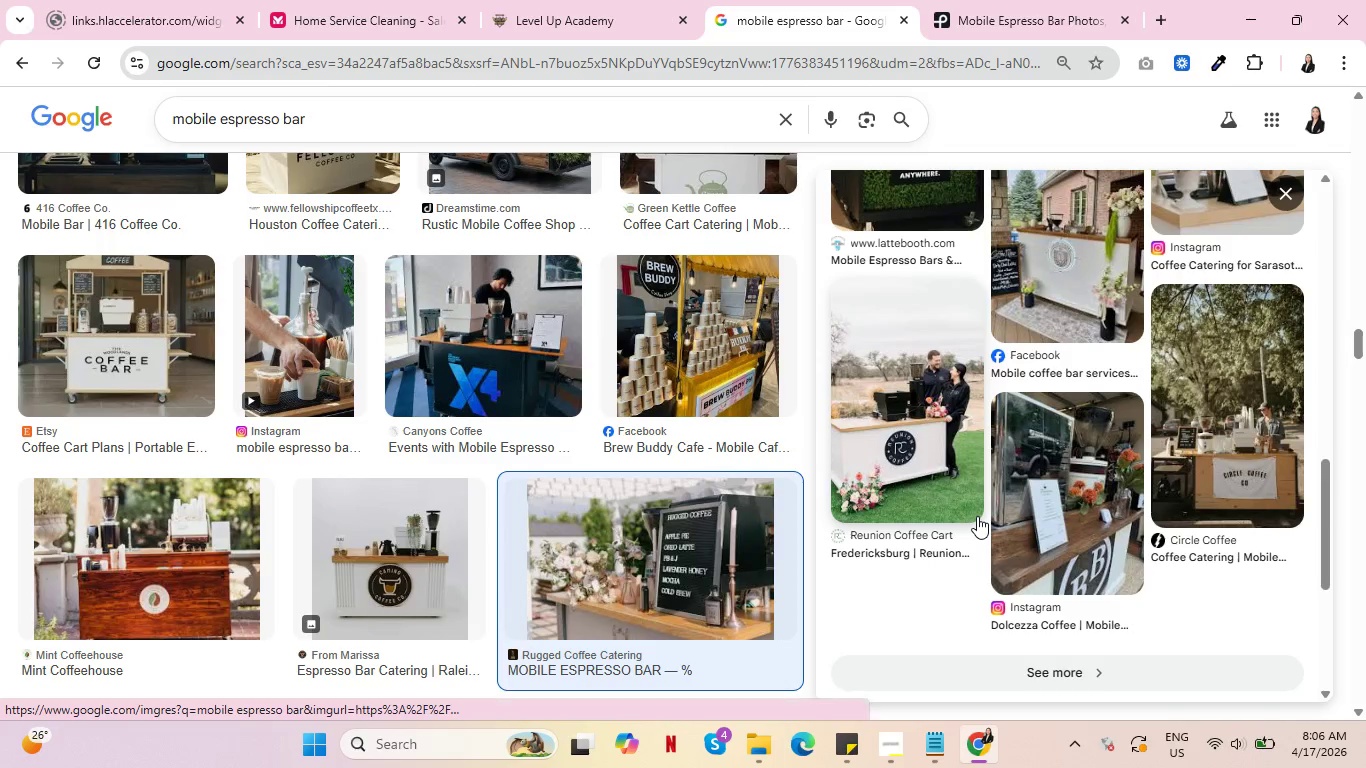 
scroll: coordinate [977, 516], scroll_direction: down, amount: 2.0
 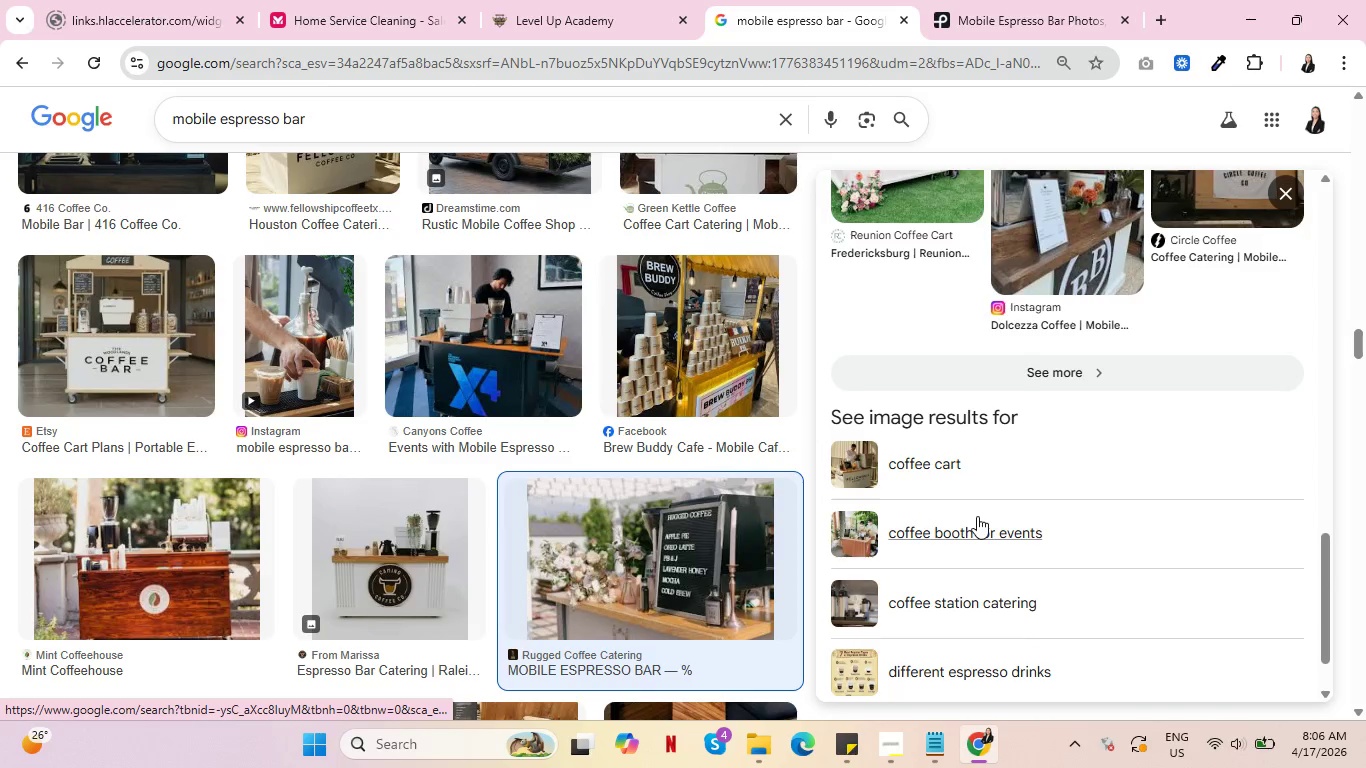 
scroll: coordinate [1033, 537], scroll_direction: up, amount: 15.0
 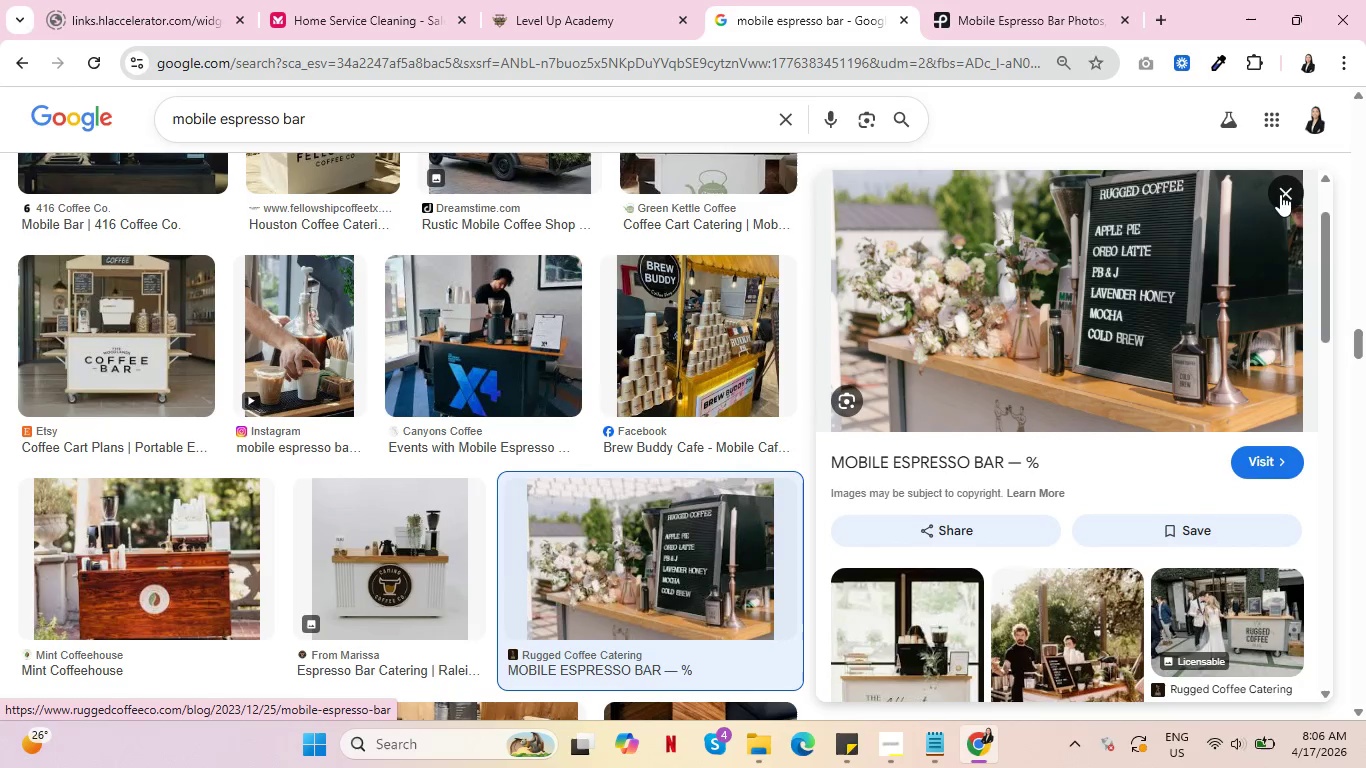 
left_click([1283, 192])
 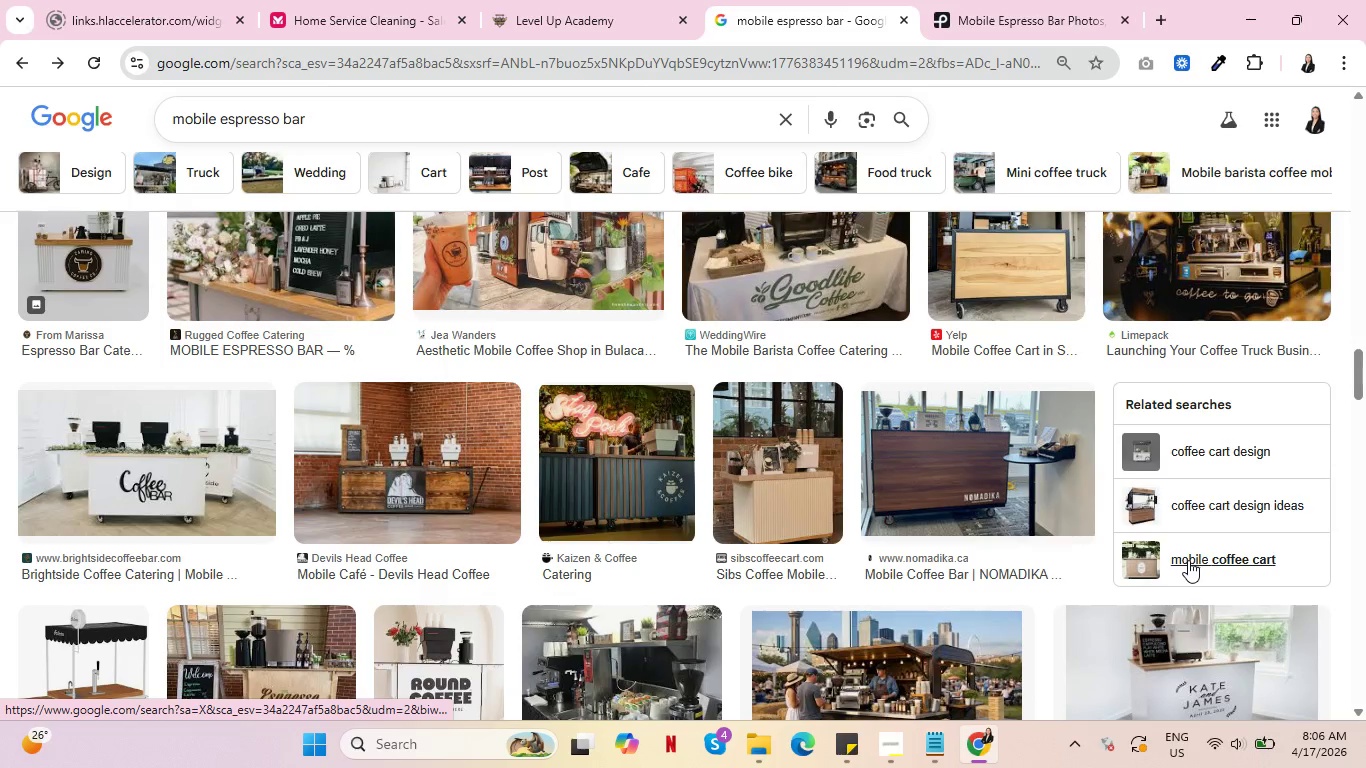 
scroll: coordinate [1185, 561], scroll_direction: up, amount: 4.0
 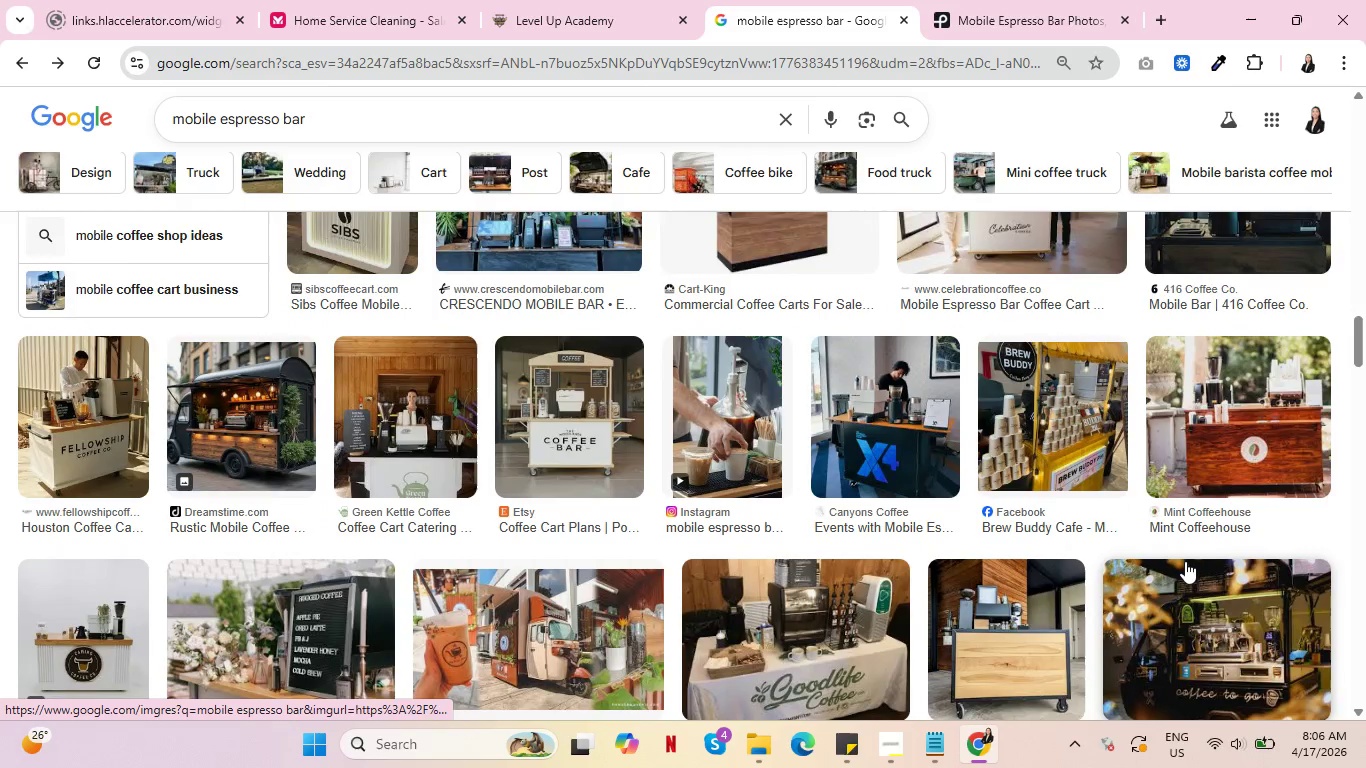 
scroll: coordinate [1185, 561], scroll_direction: down, amount: 1.0
 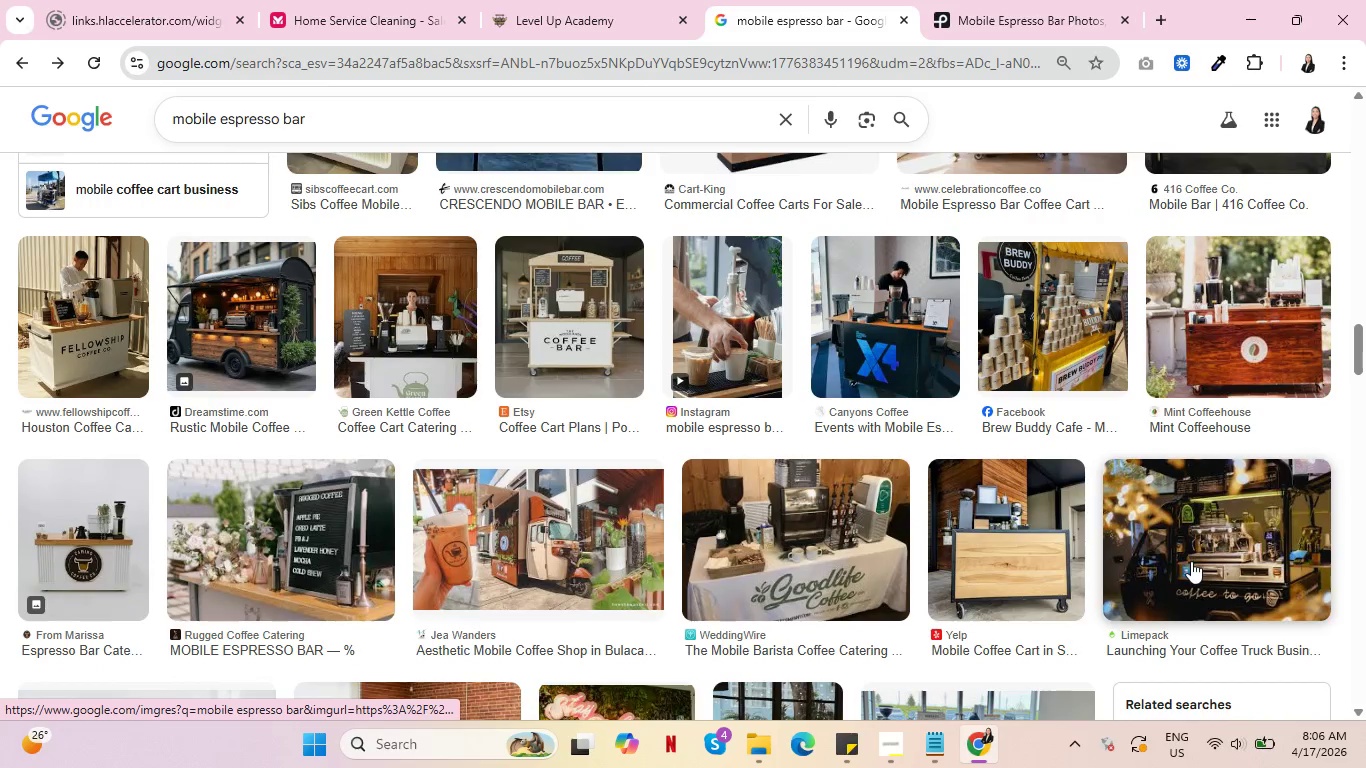 
left_click([1191, 561])
 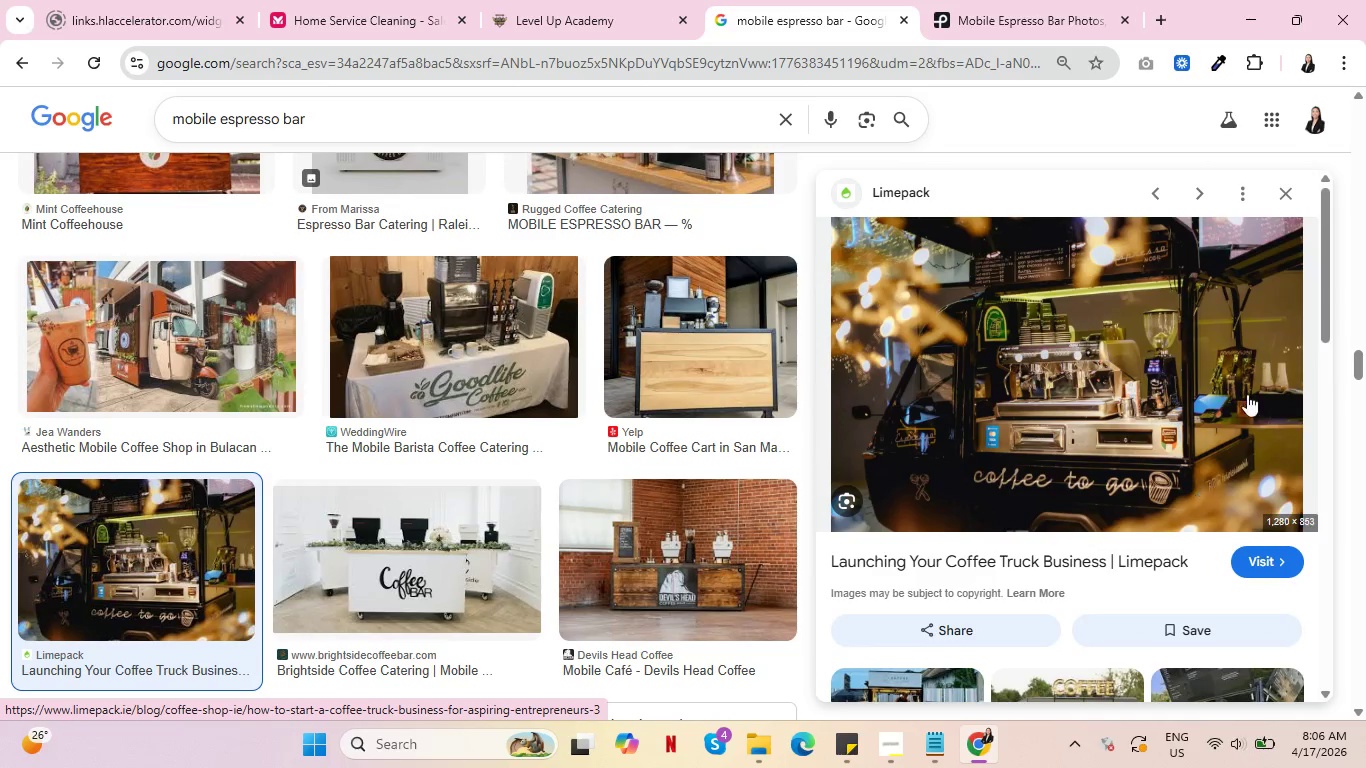 
left_click([1291, 190])
 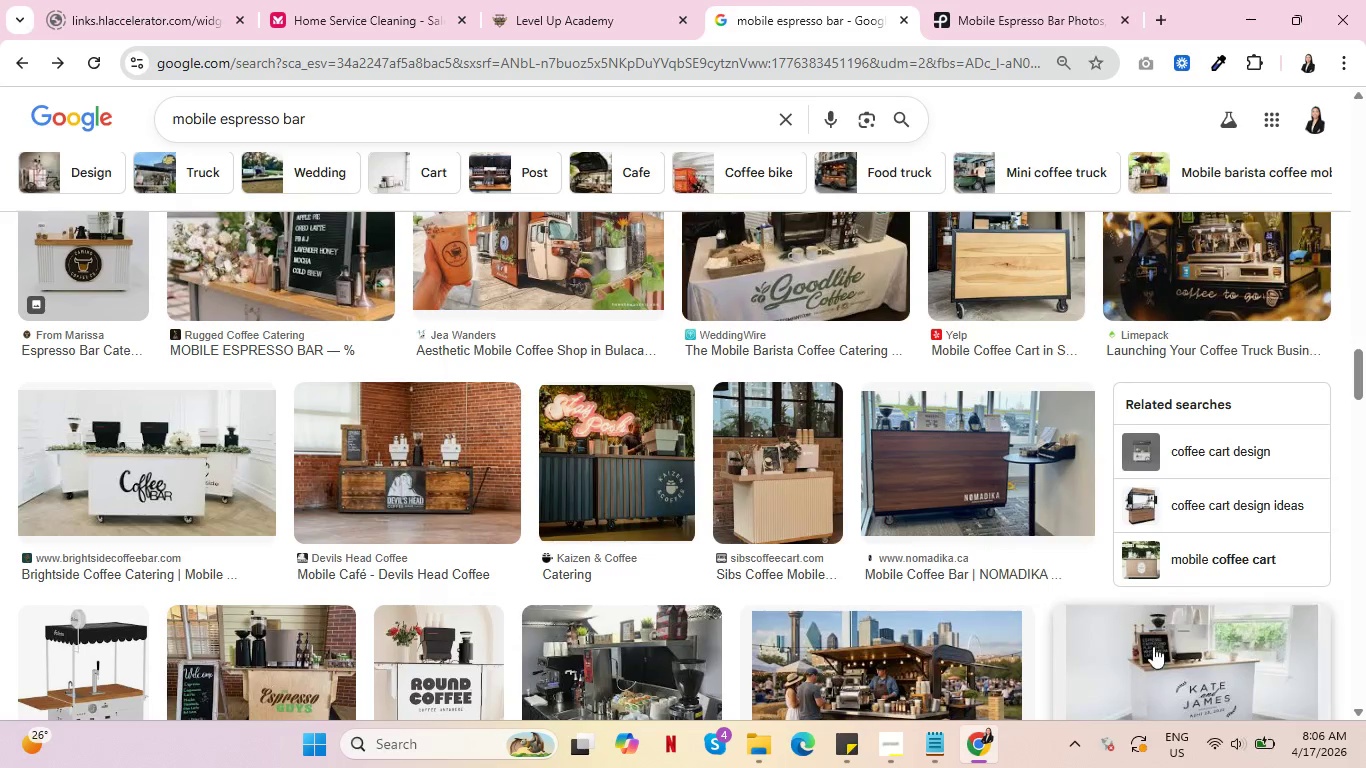 
scroll: coordinate [1161, 633], scroll_direction: up, amount: 12.0
 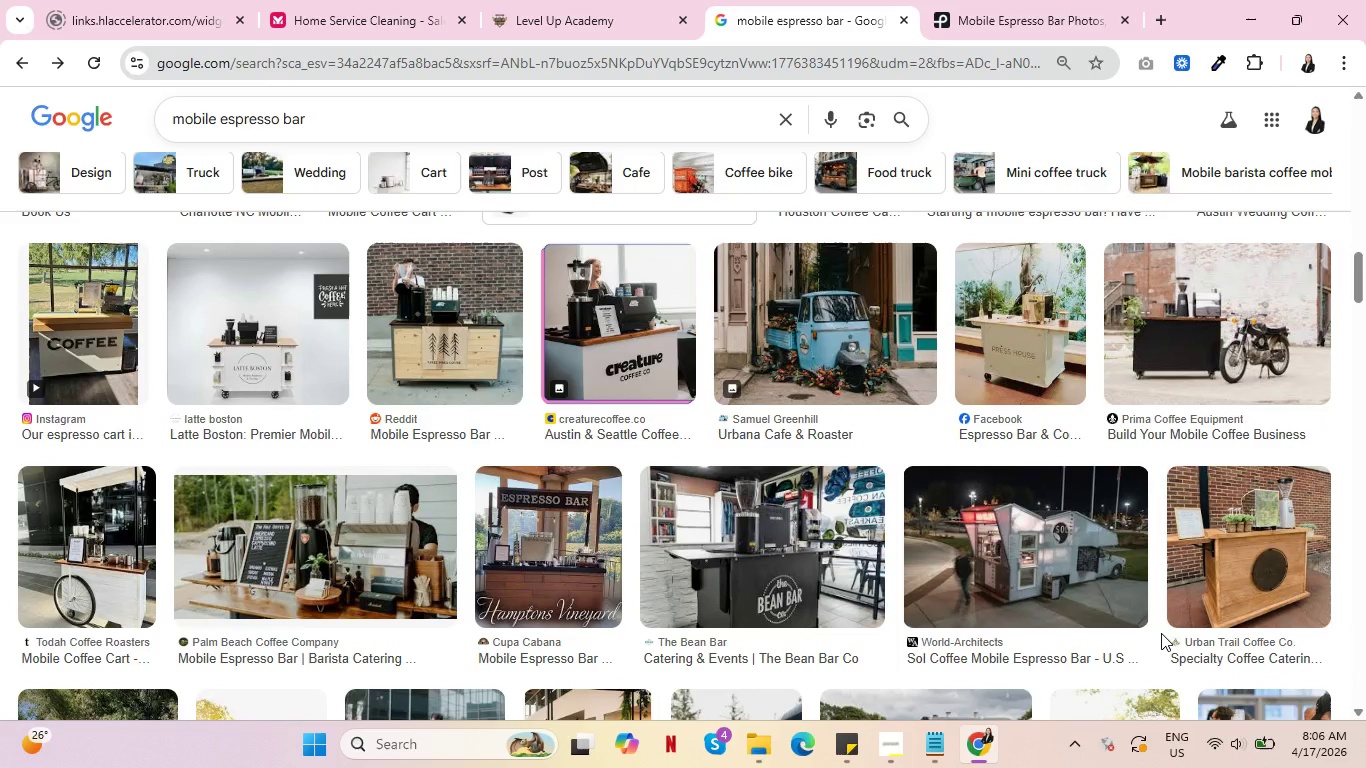 
wait(10.75)
 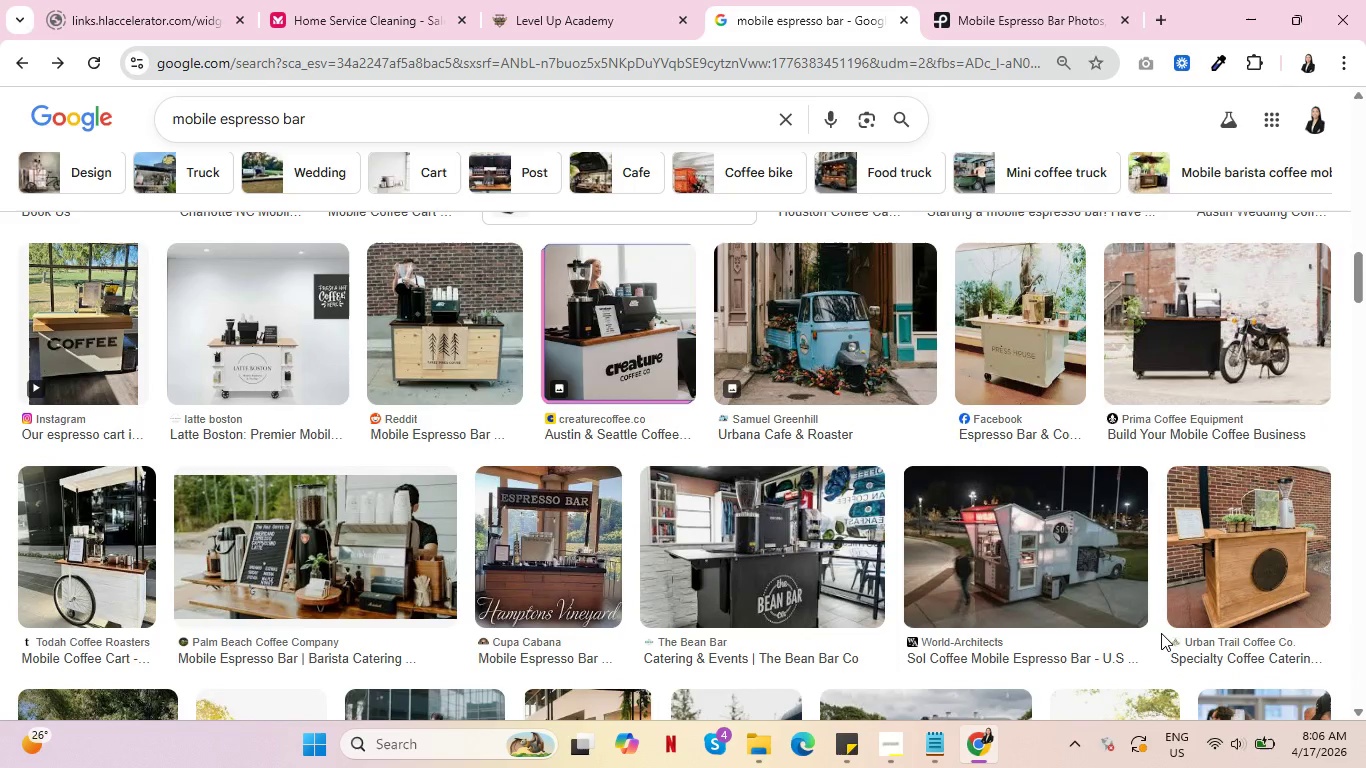 
scroll: coordinate [1155, 633], scroll_direction: up, amount: 5.0
 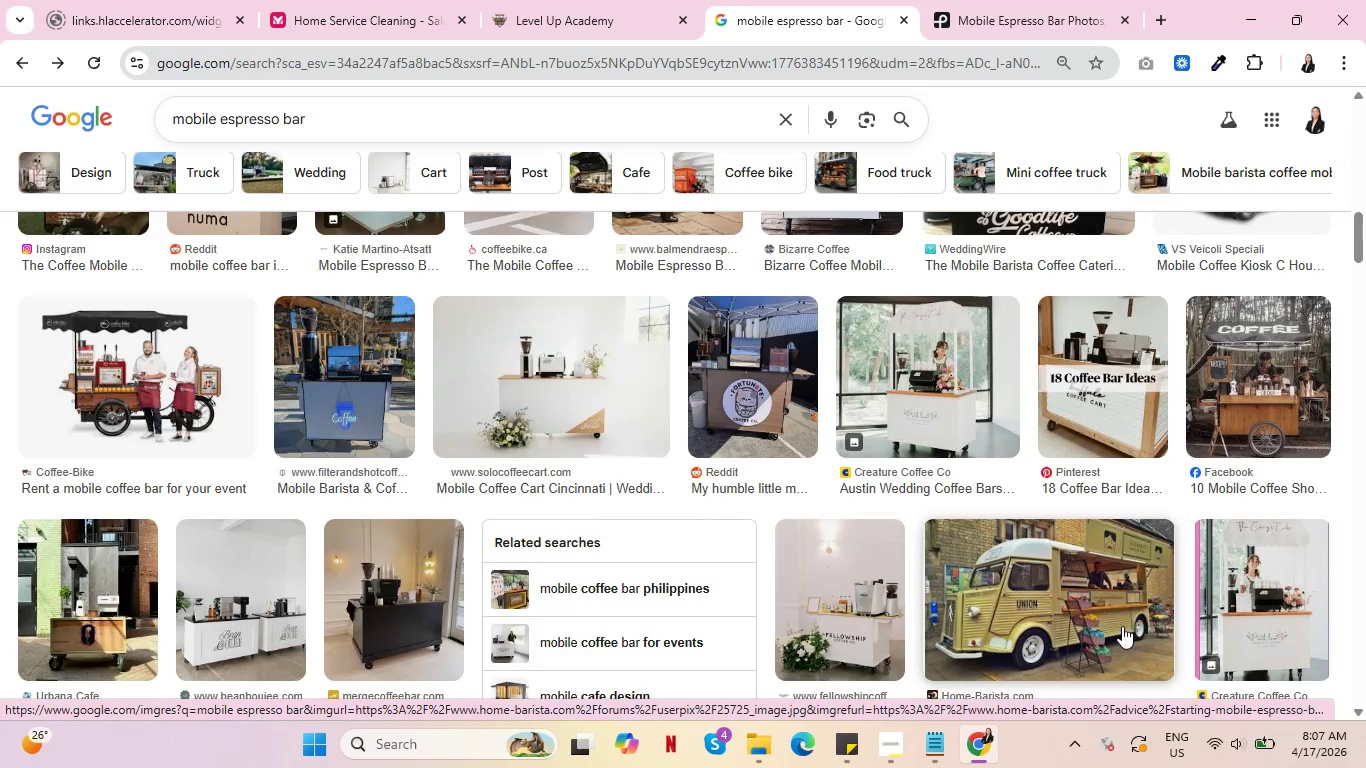 
wait(6.45)
 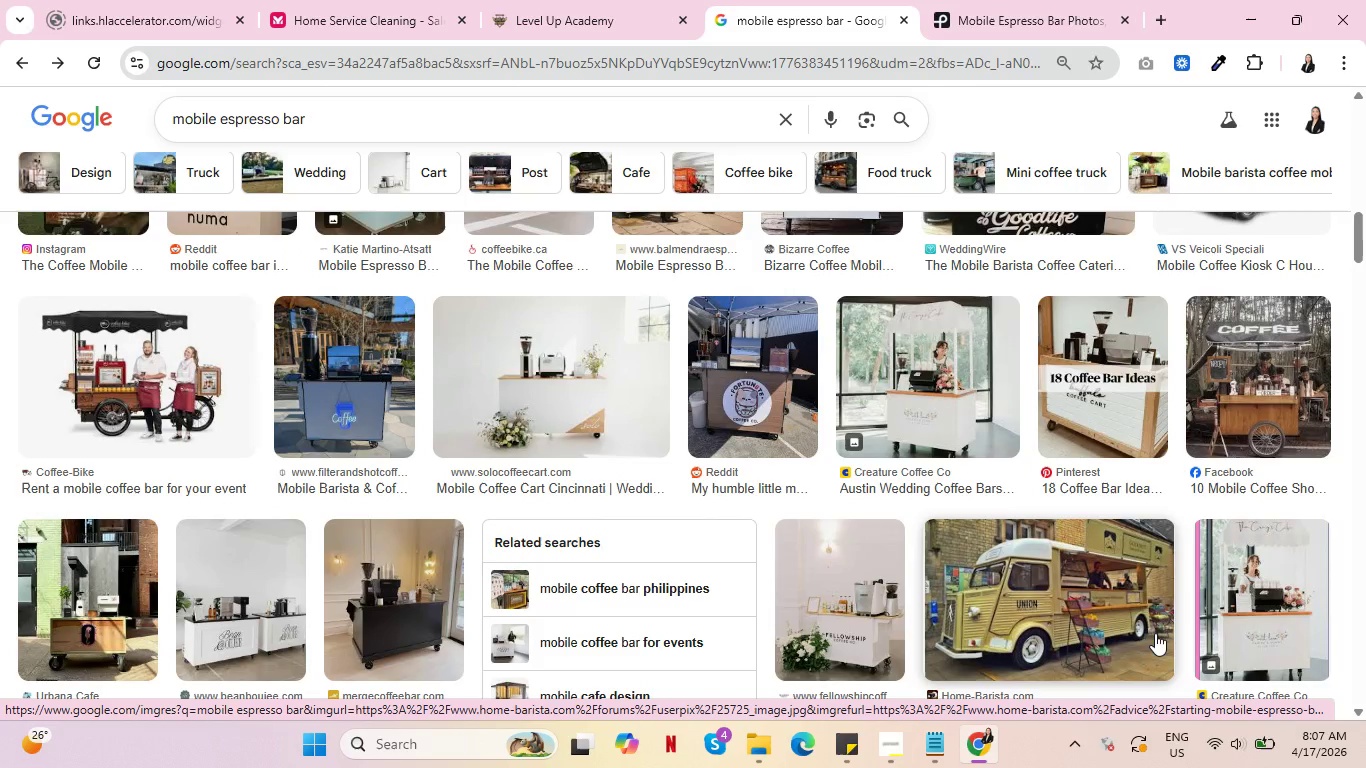 
scroll: coordinate [1208, 654], scroll_direction: up, amount: 12.0
 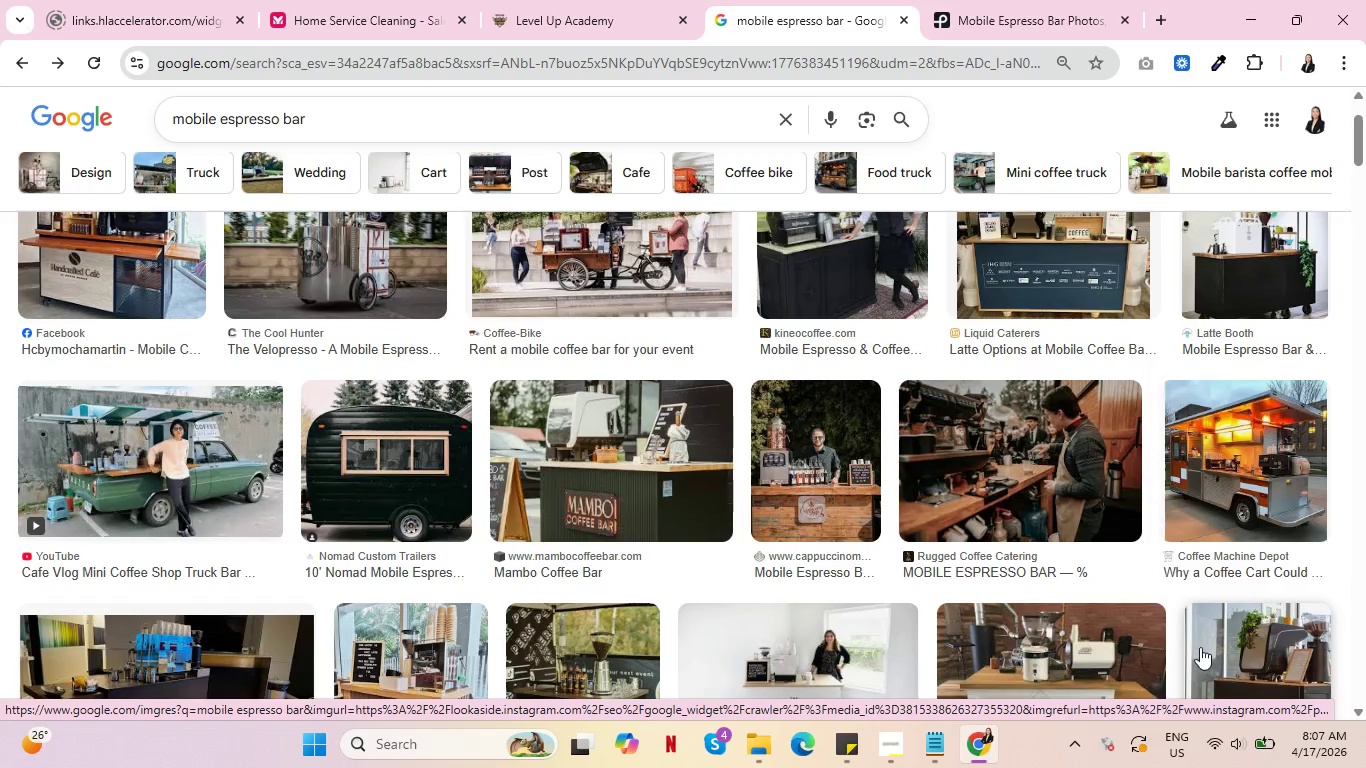 
scroll: coordinate [1199, 646], scroll_direction: down, amount: 2.0
 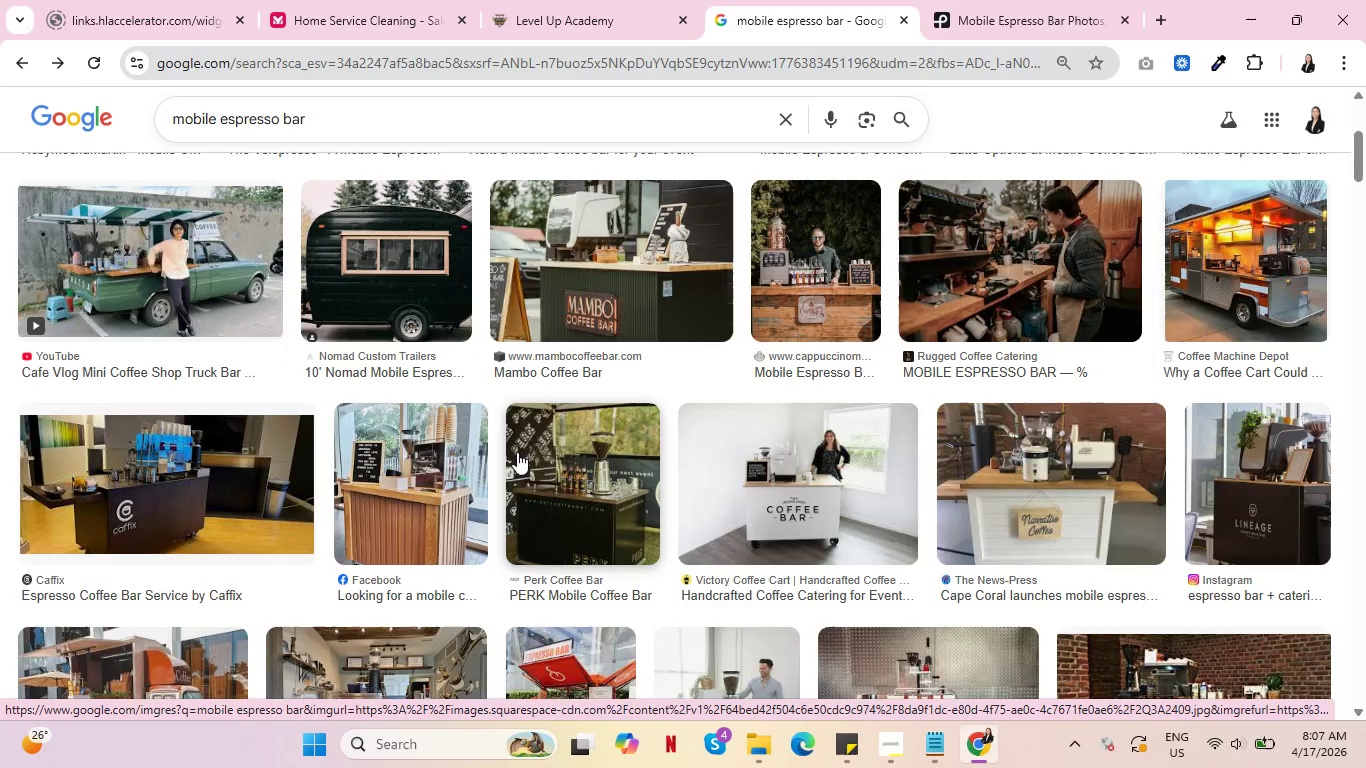 
left_click([553, 482])
 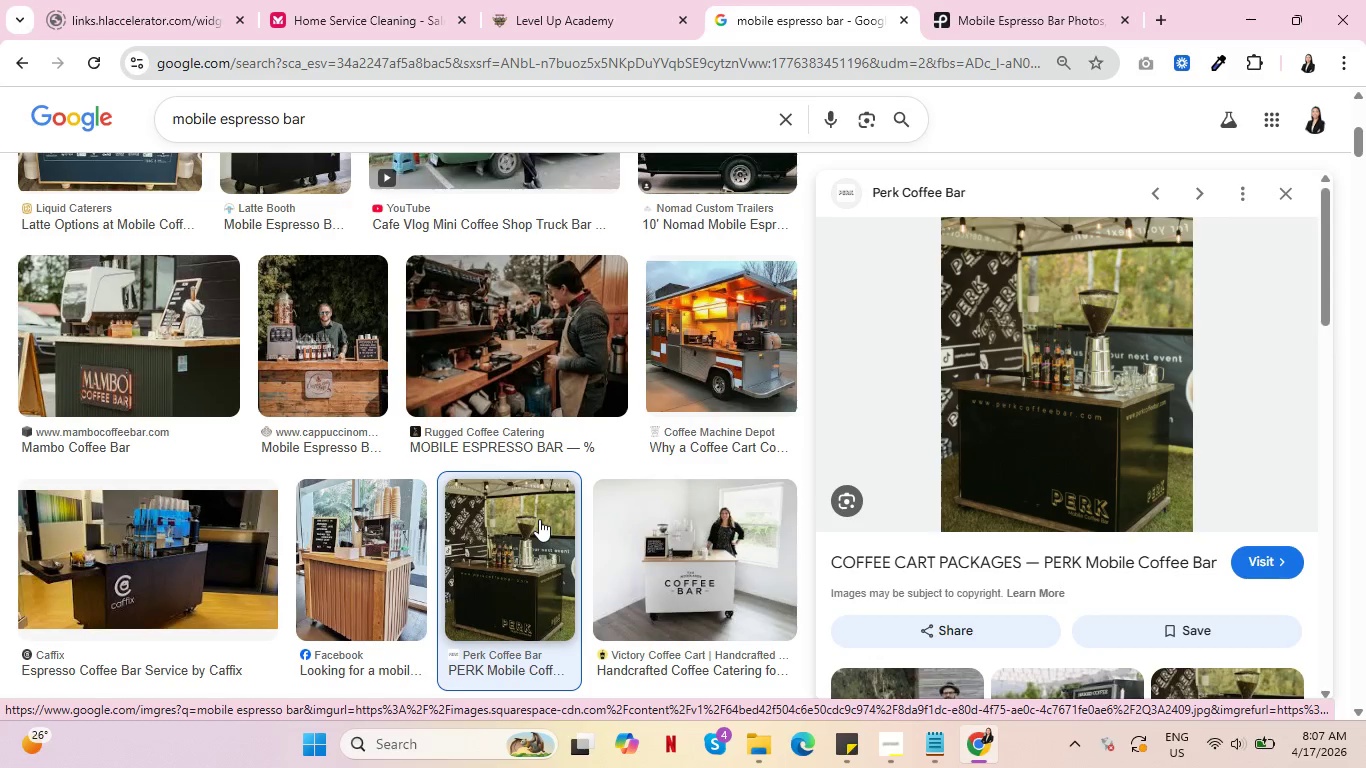 
wait(7.69)
 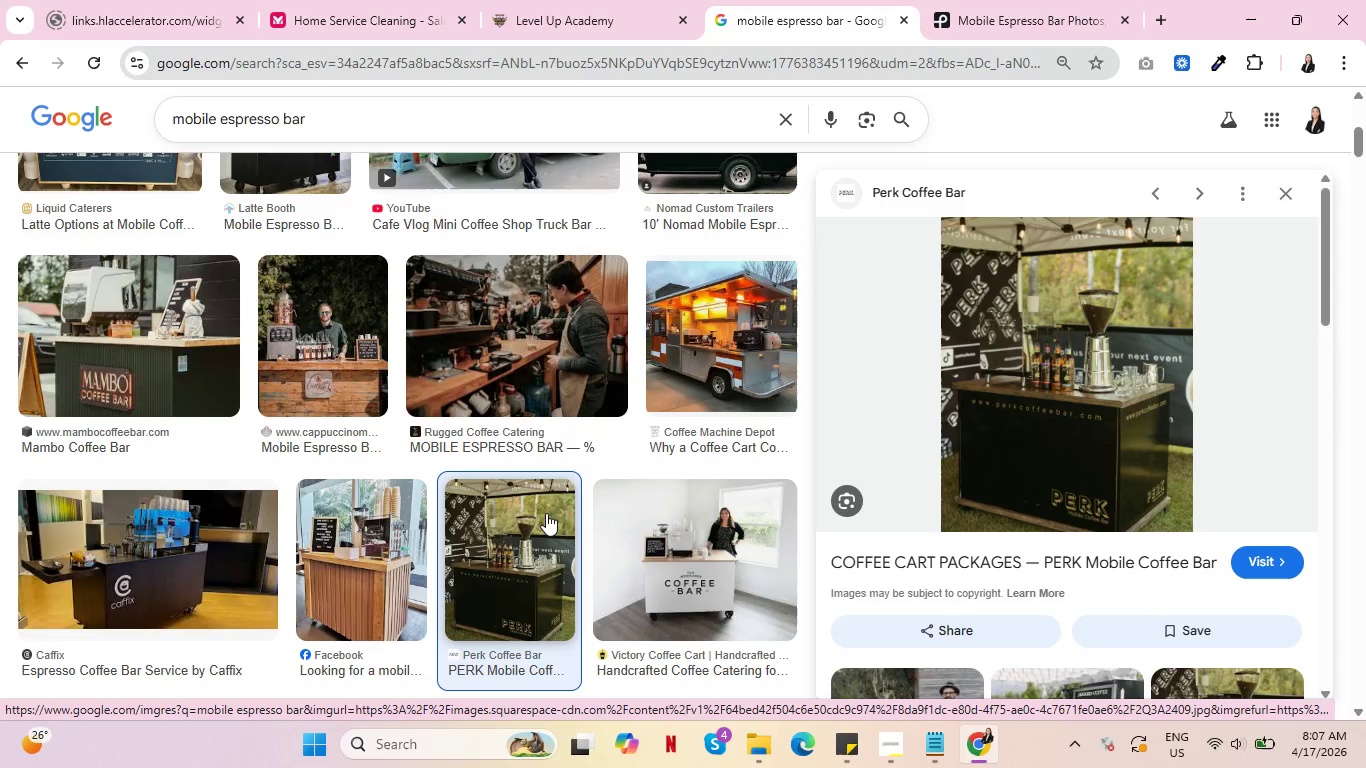 
left_click([1286, 195])
 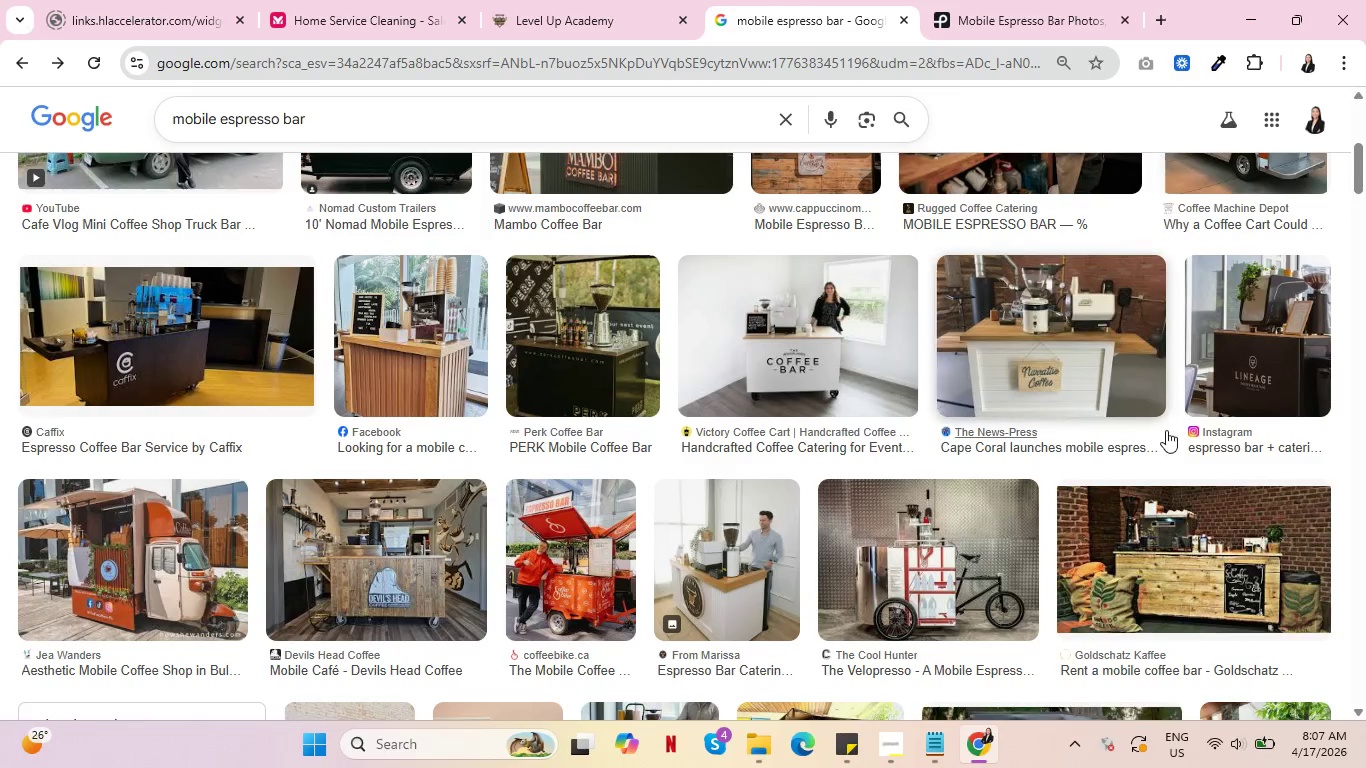 
scroll: coordinate [1164, 432], scroll_direction: up, amount: 2.0
 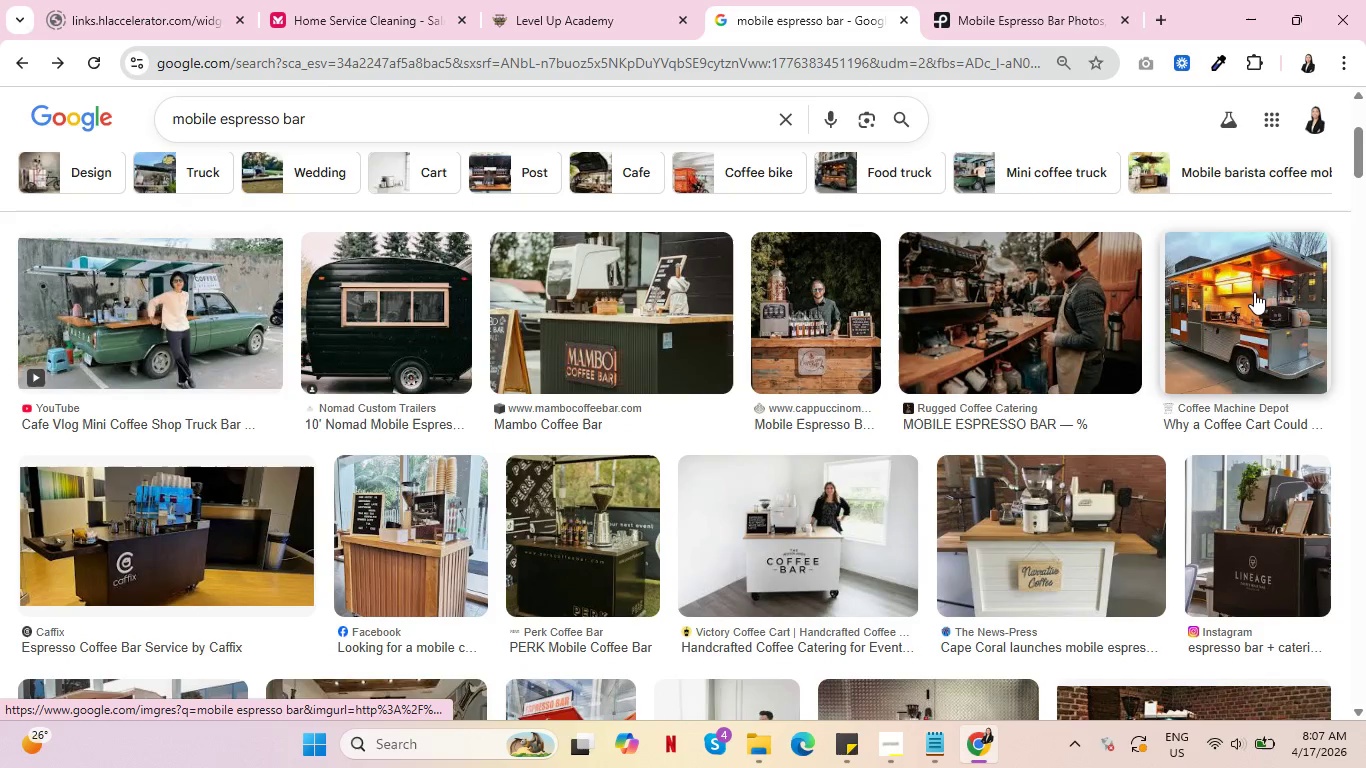 
left_click([1256, 291])
 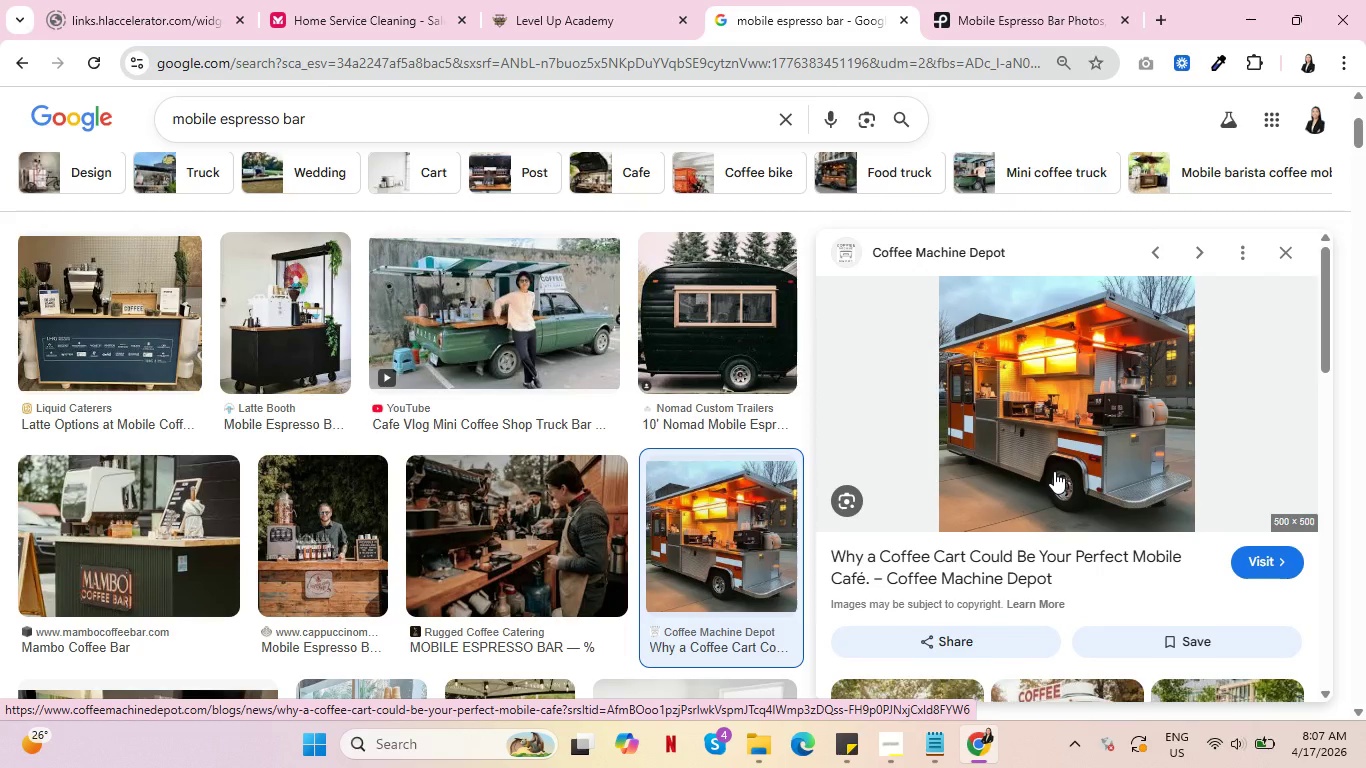 
wait(5.52)
 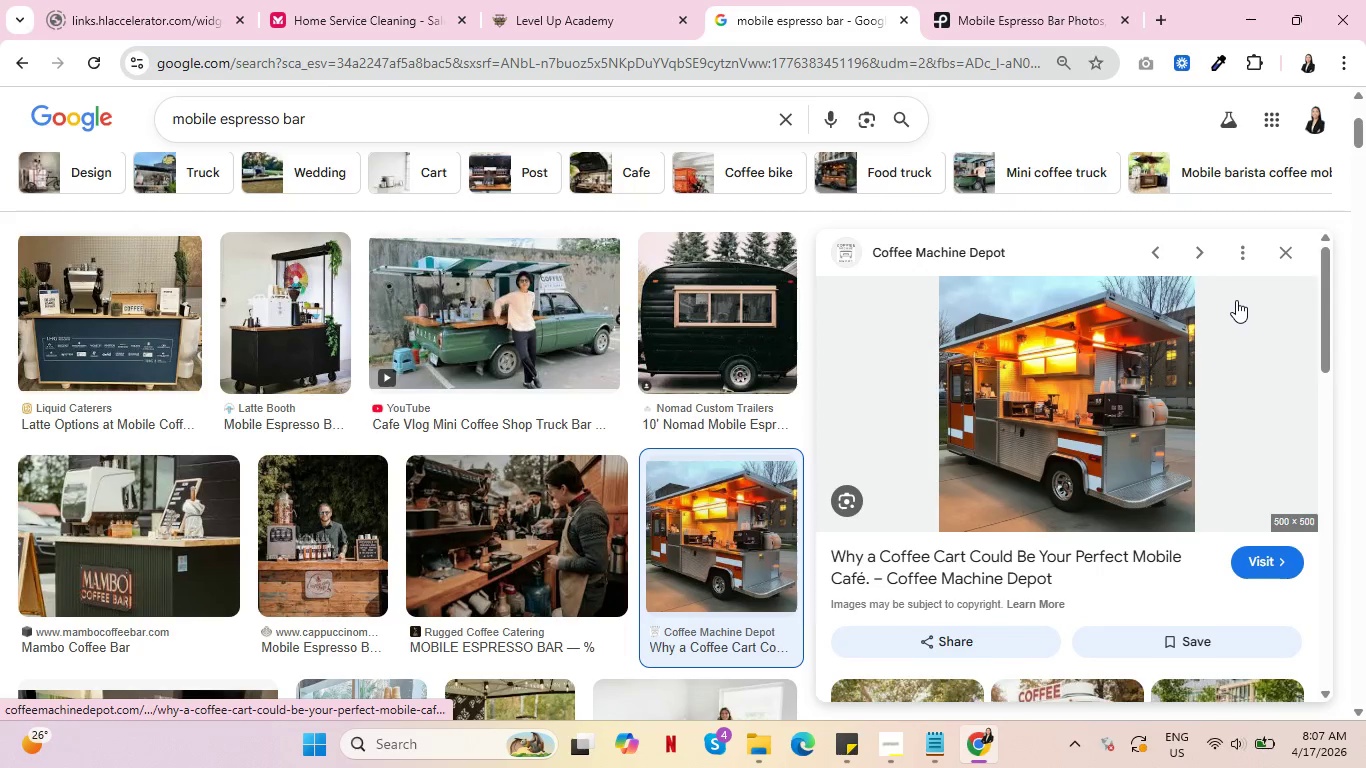 
scroll: coordinate [1053, 463], scroll_direction: down, amount: 2.0
 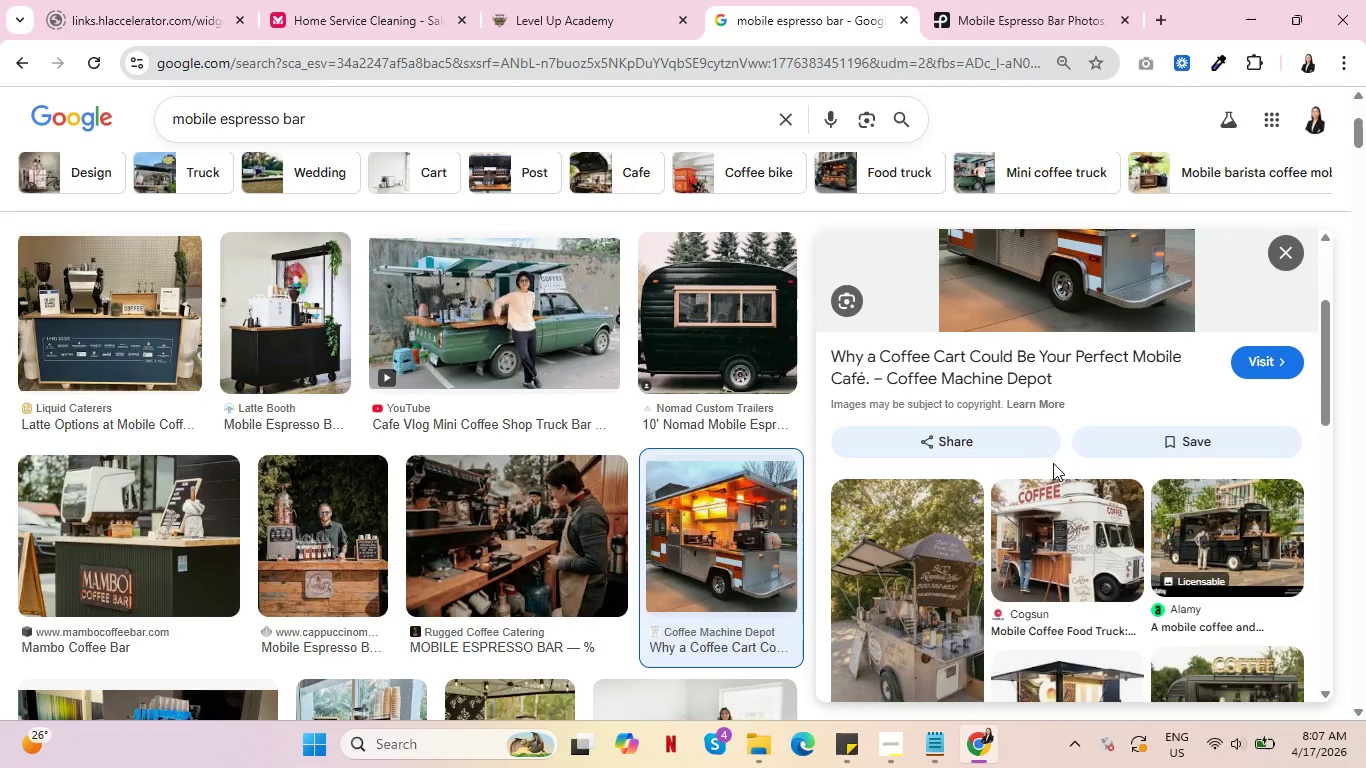 
left_click([893, 749])